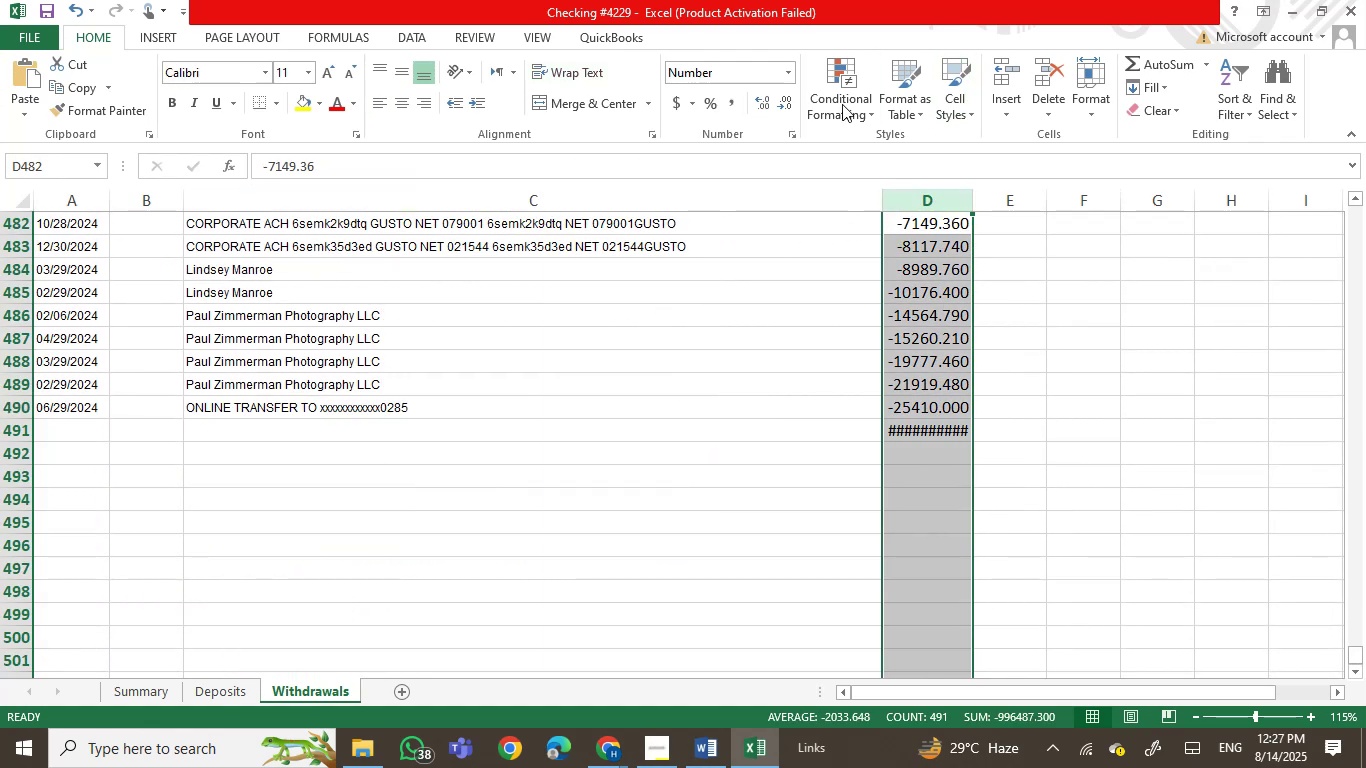 
left_click([765, 99])
 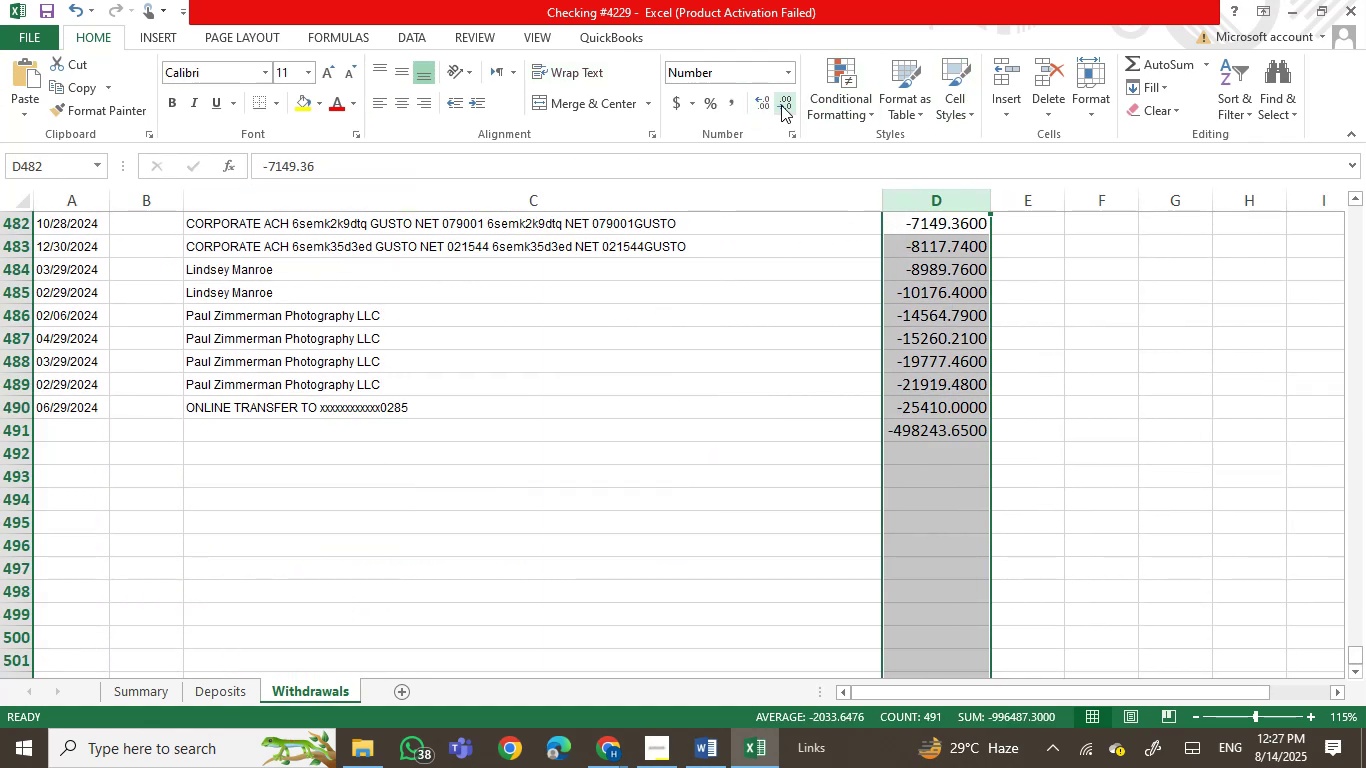 
double_click([782, 105])
 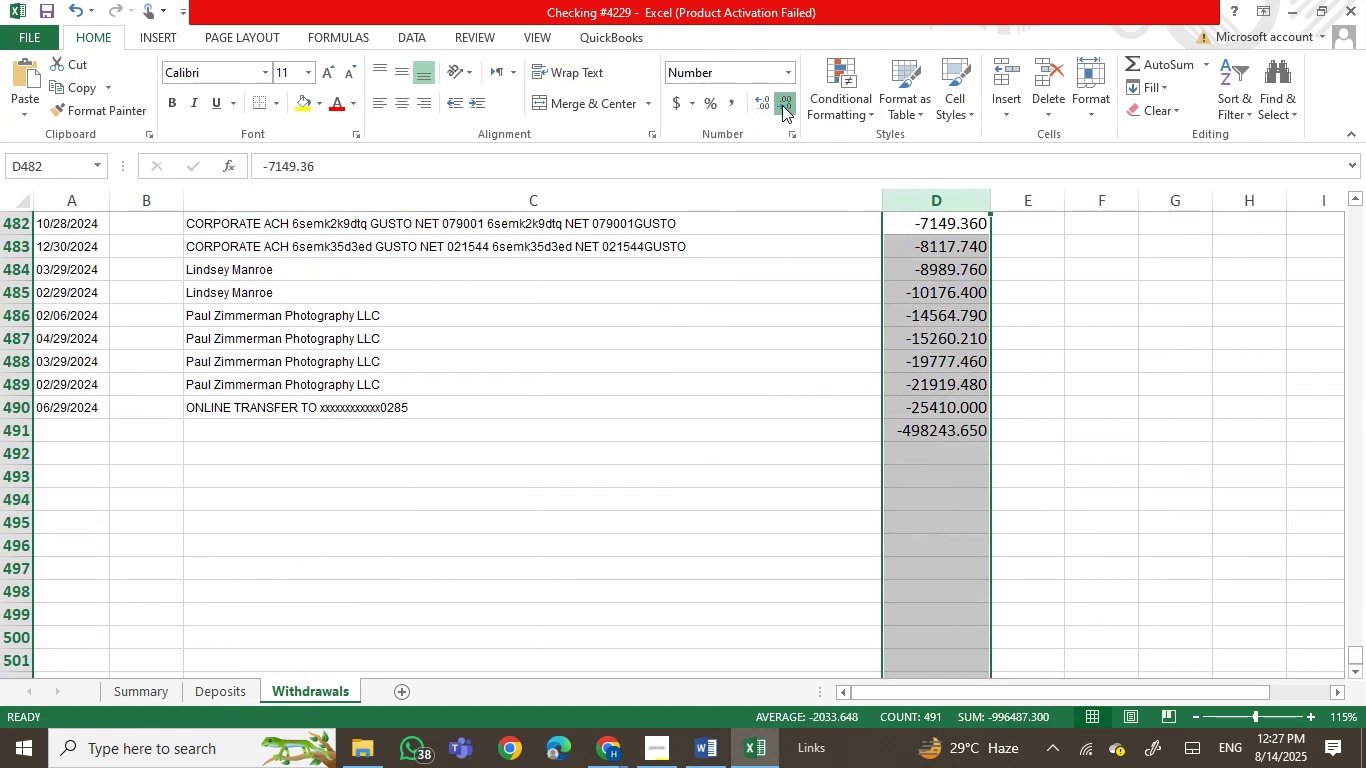 
triple_click([782, 105])
 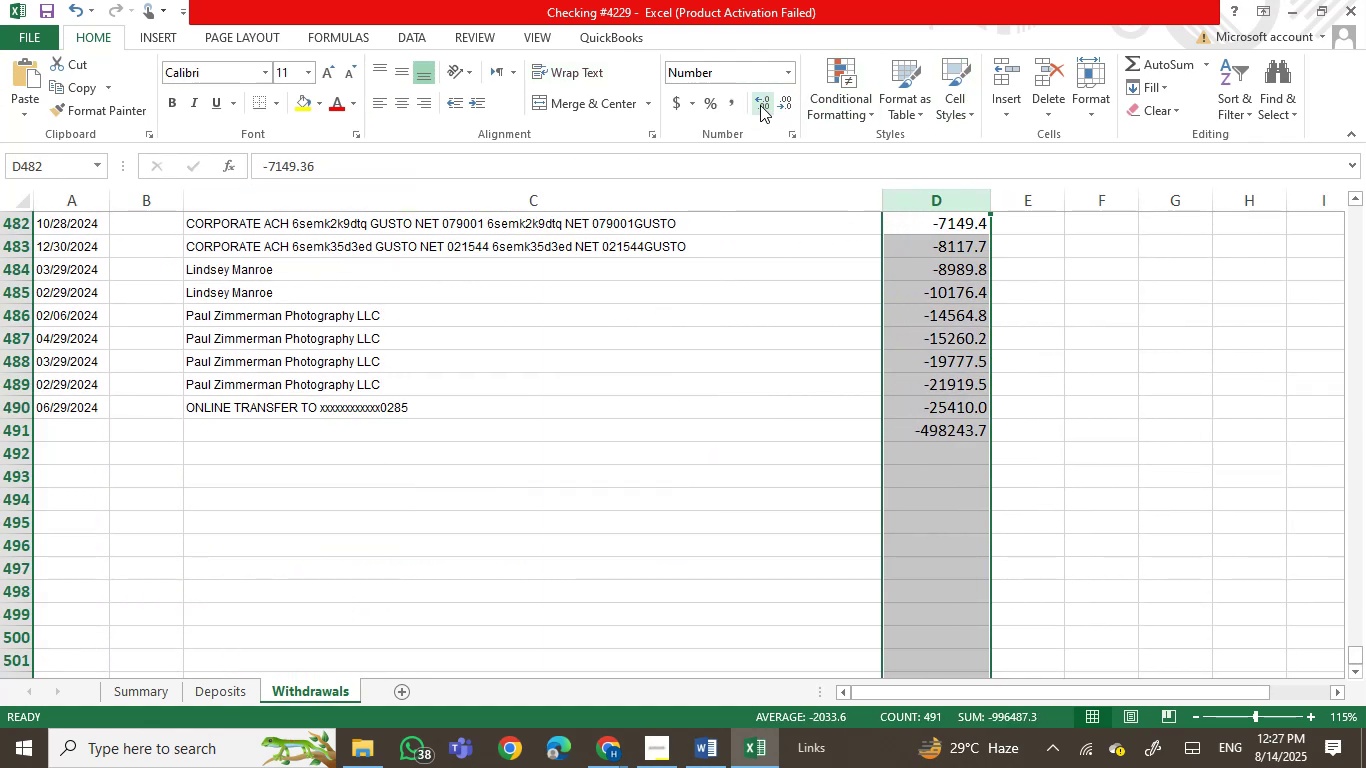 
double_click([860, 316])
 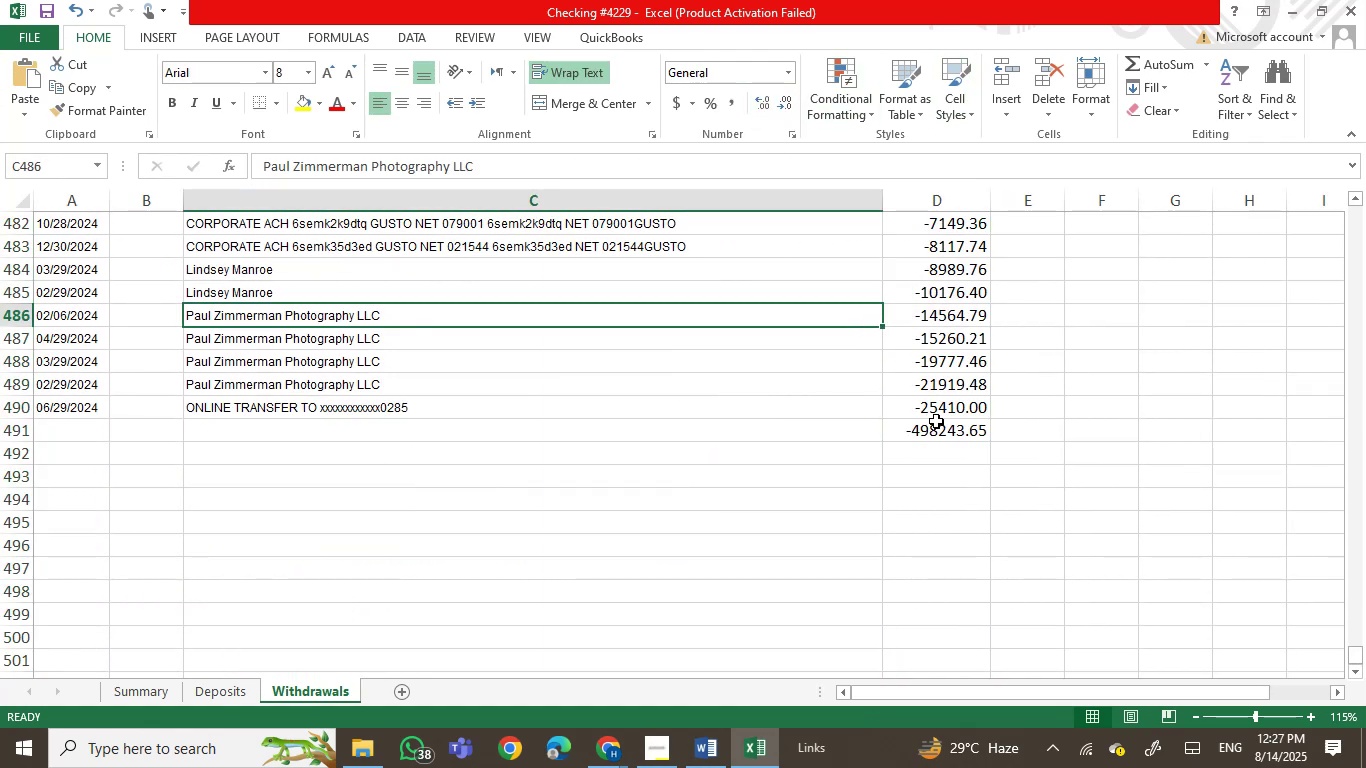 
left_click([949, 425])
 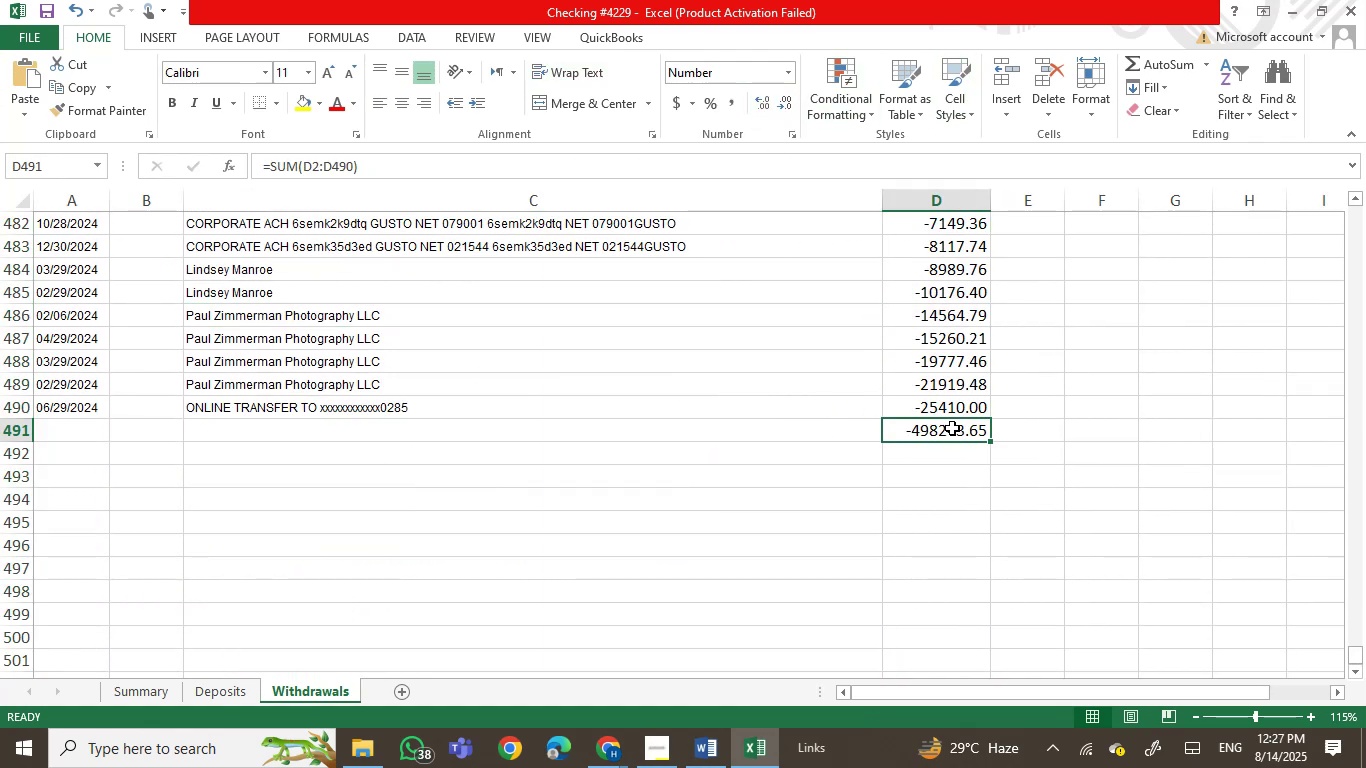 
key(Backspace)
 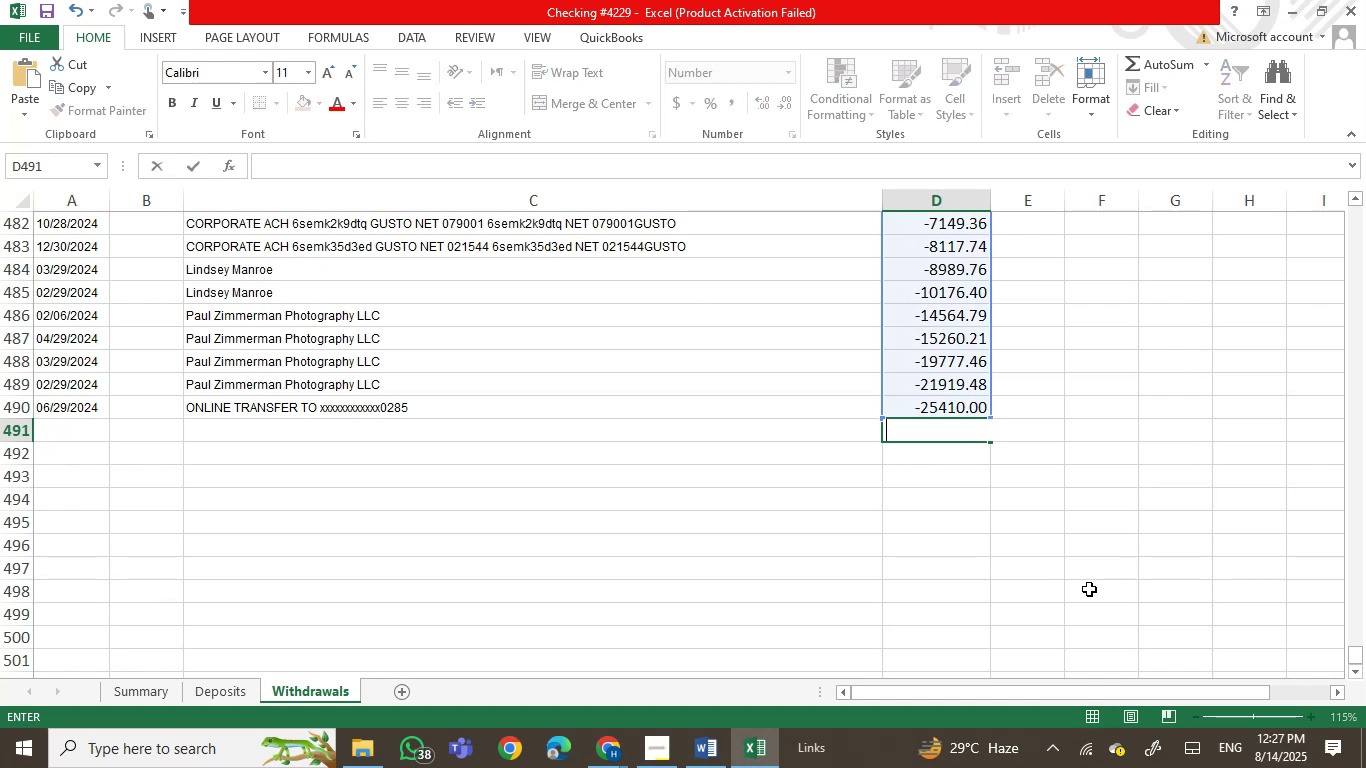 
left_click([1090, 580])
 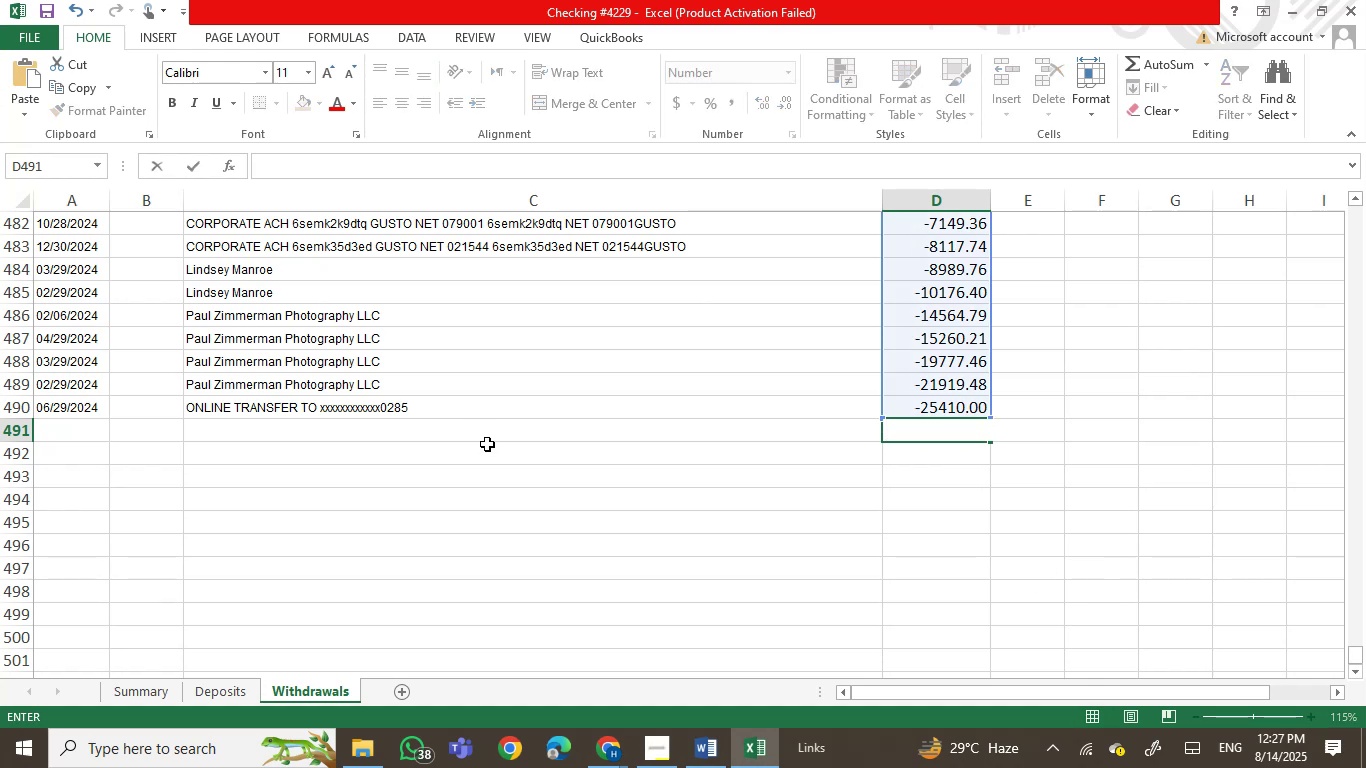 
left_click([488, 444])
 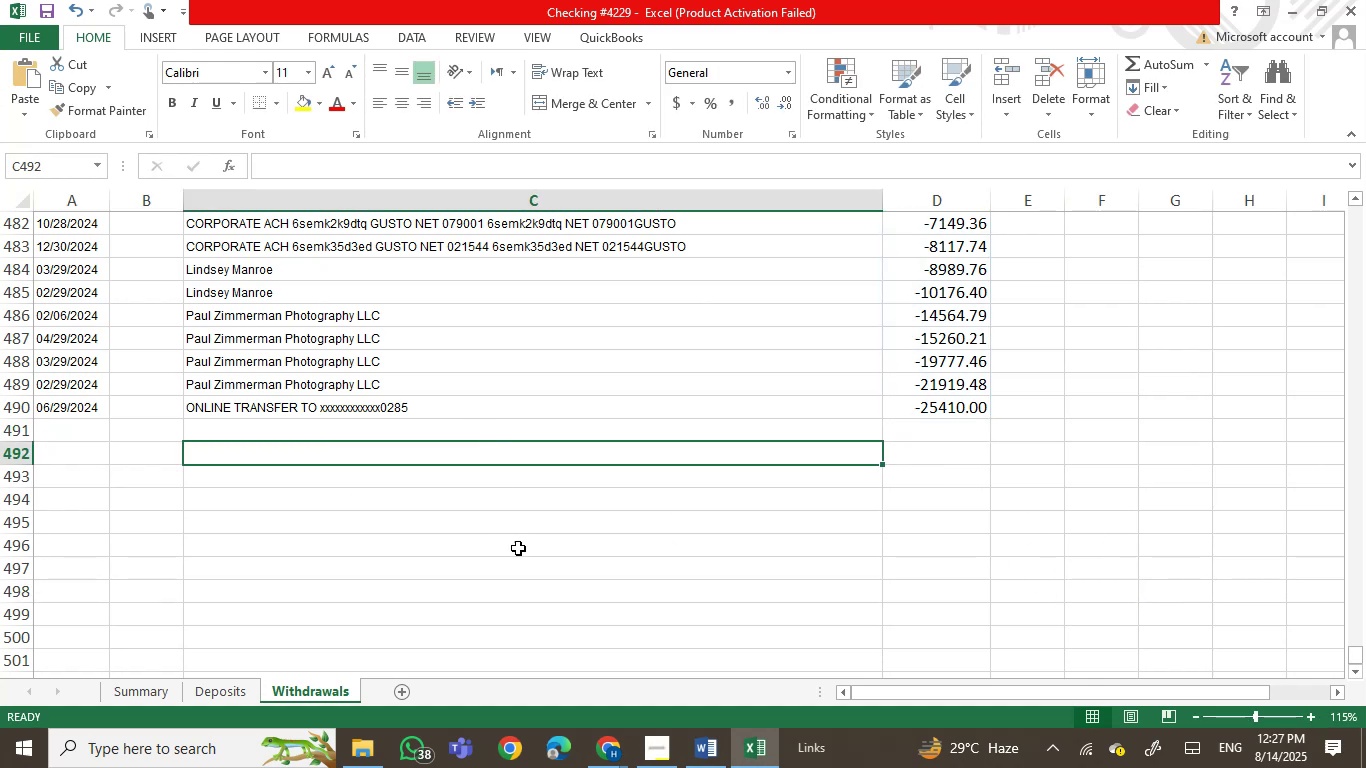 
scroll: coordinate [520, 550], scroll_direction: up, amount: 2.0
 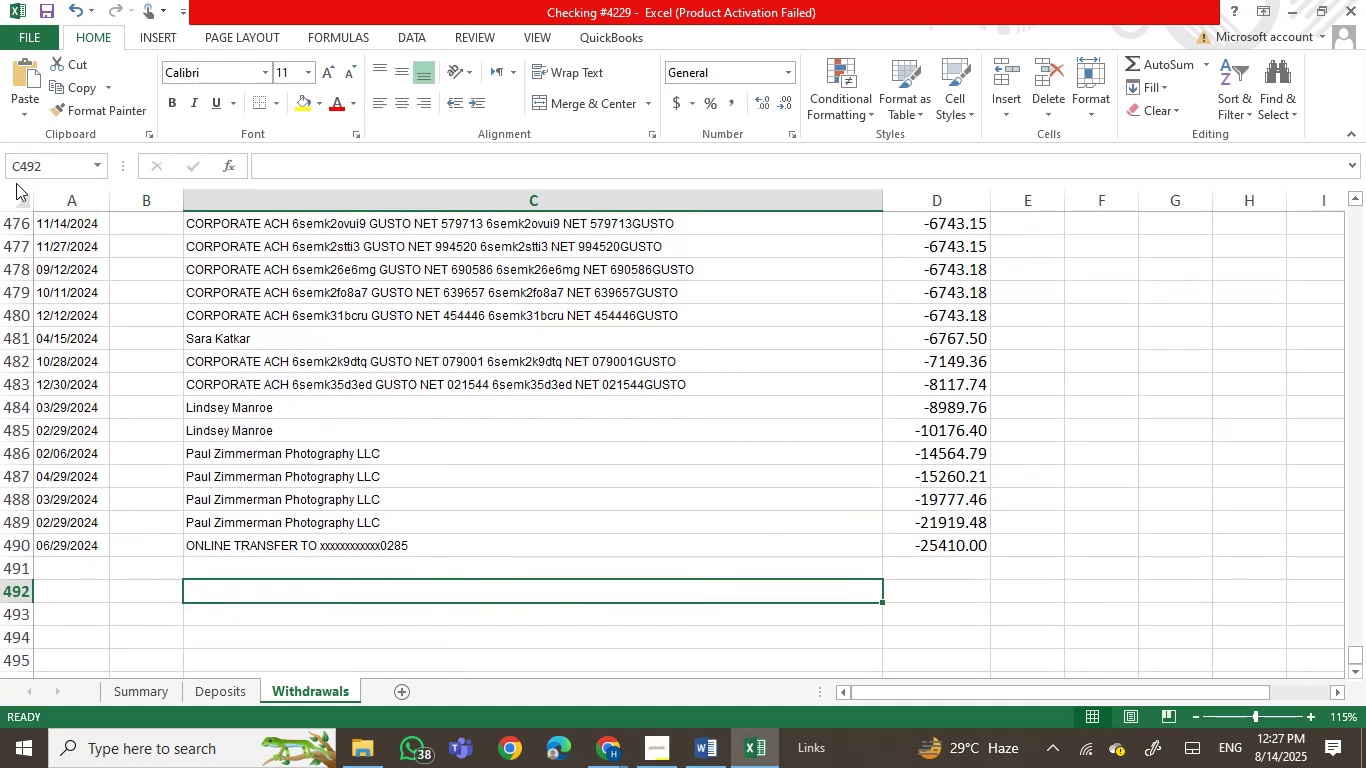 
left_click([28, 40])
 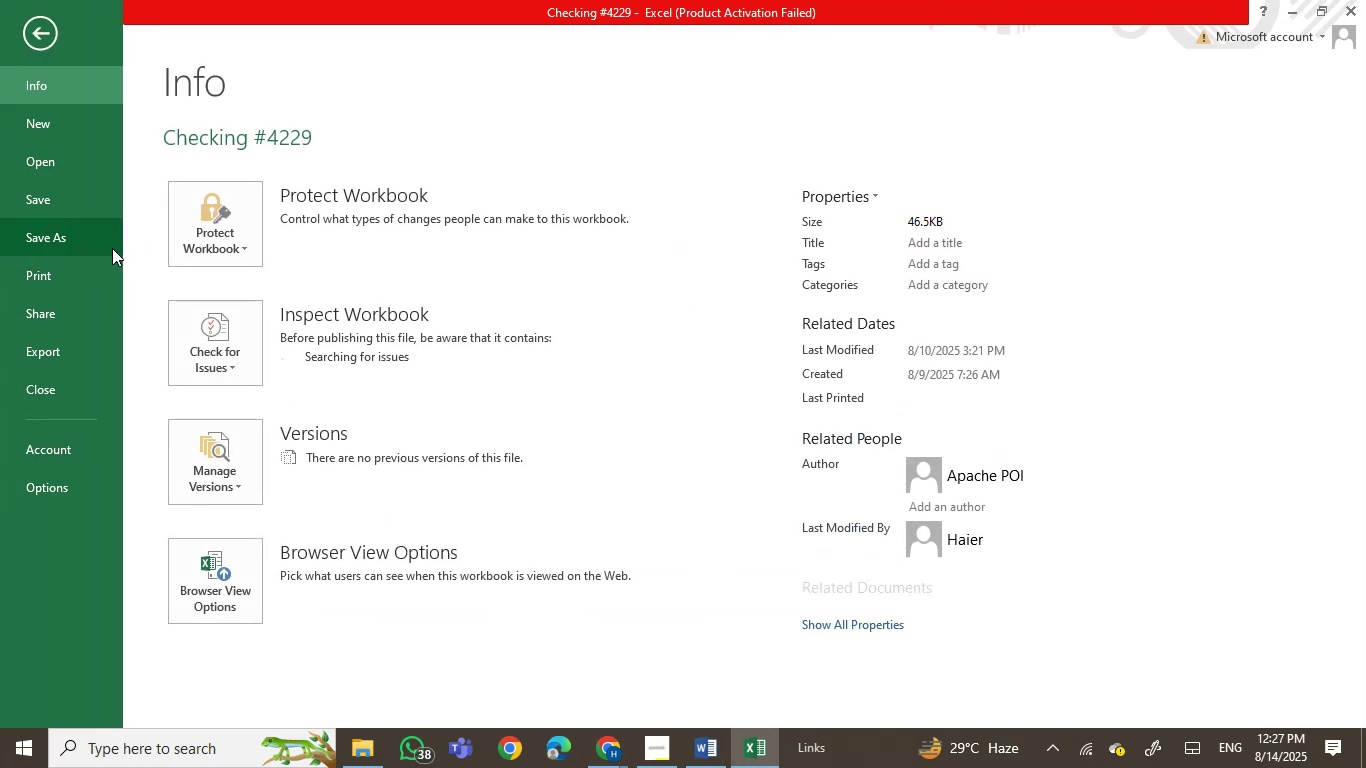 
left_click([49, 231])
 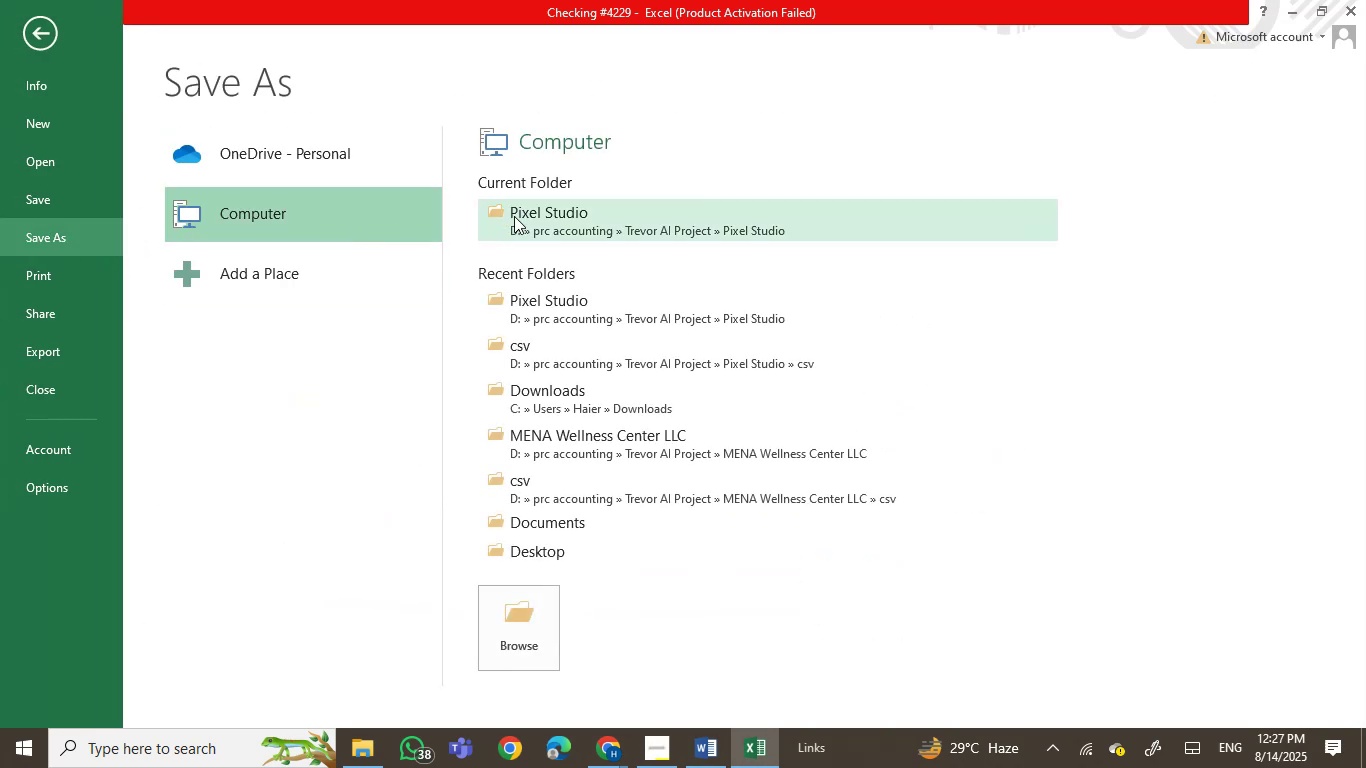 
double_click([537, 213])
 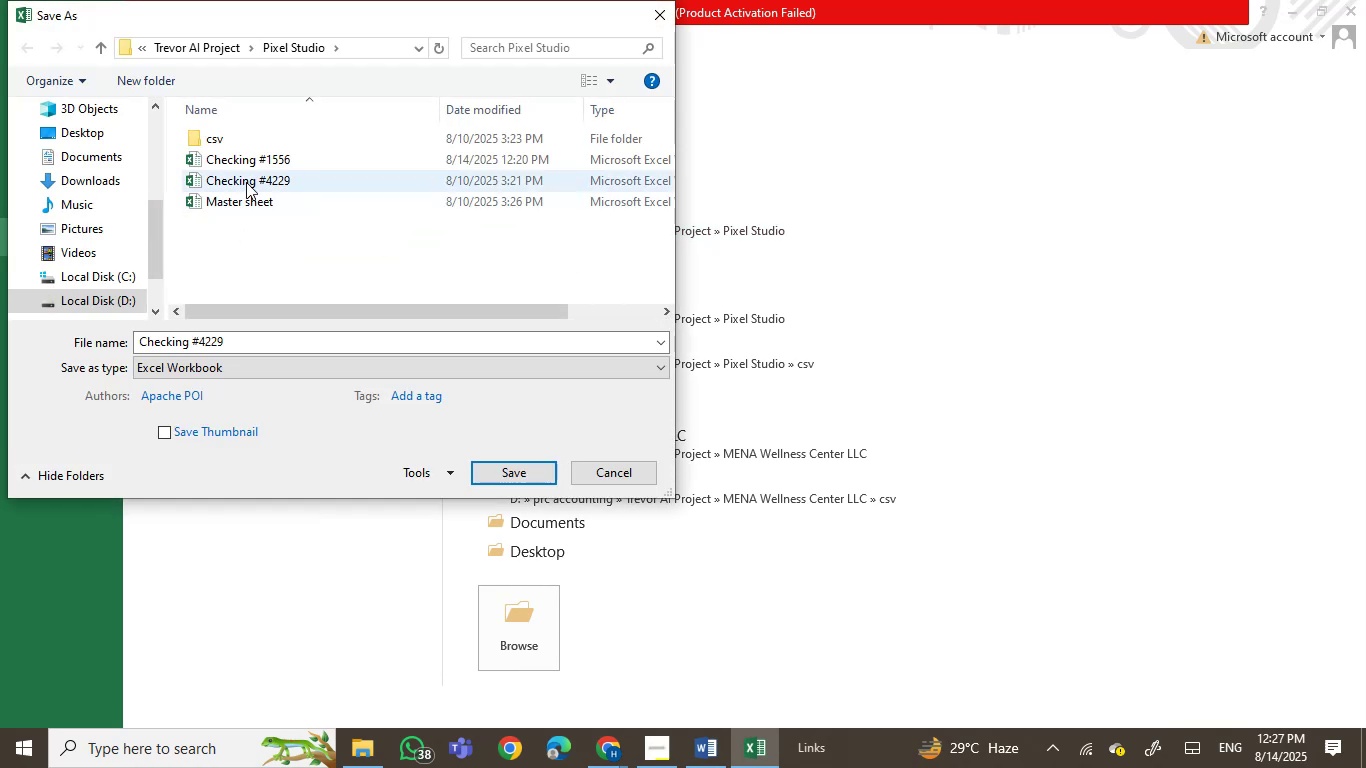 
double_click([216, 132])
 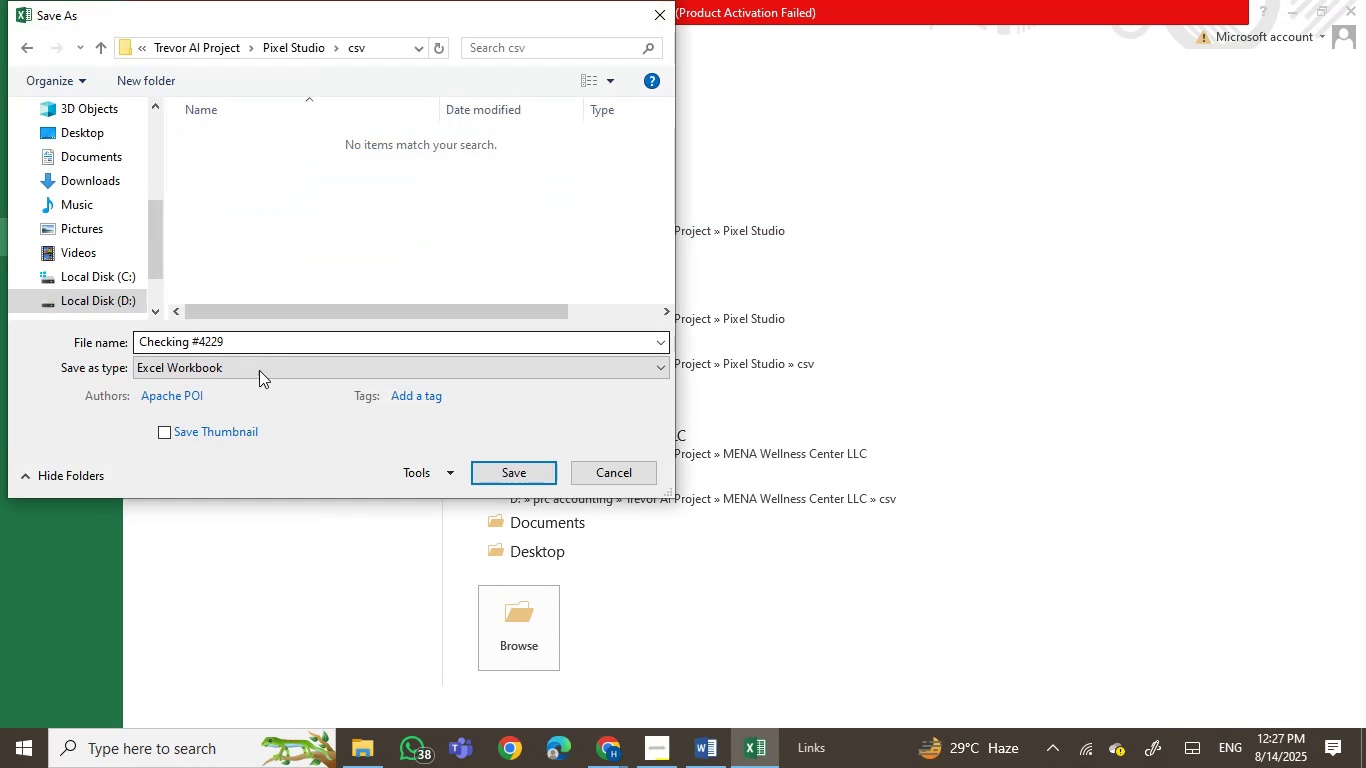 
left_click([257, 372])
 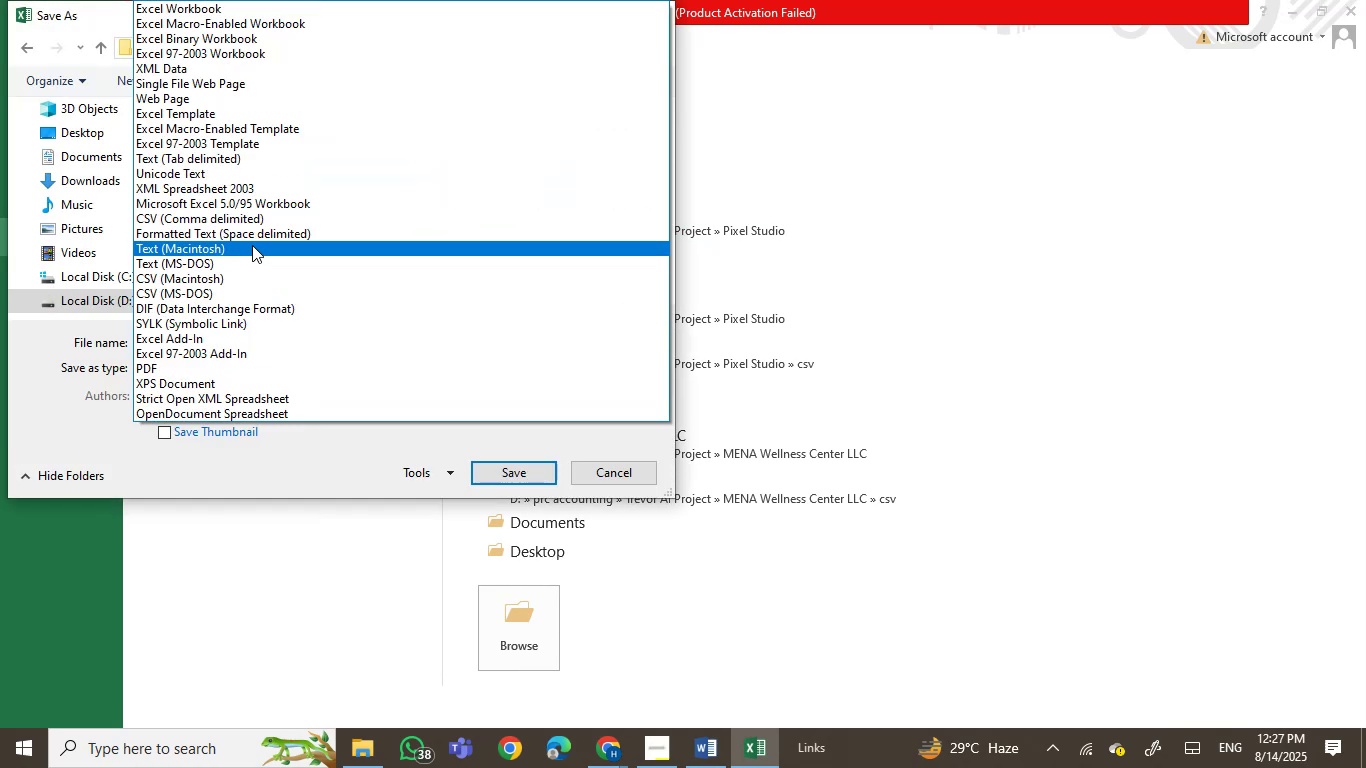 
left_click([241, 218])
 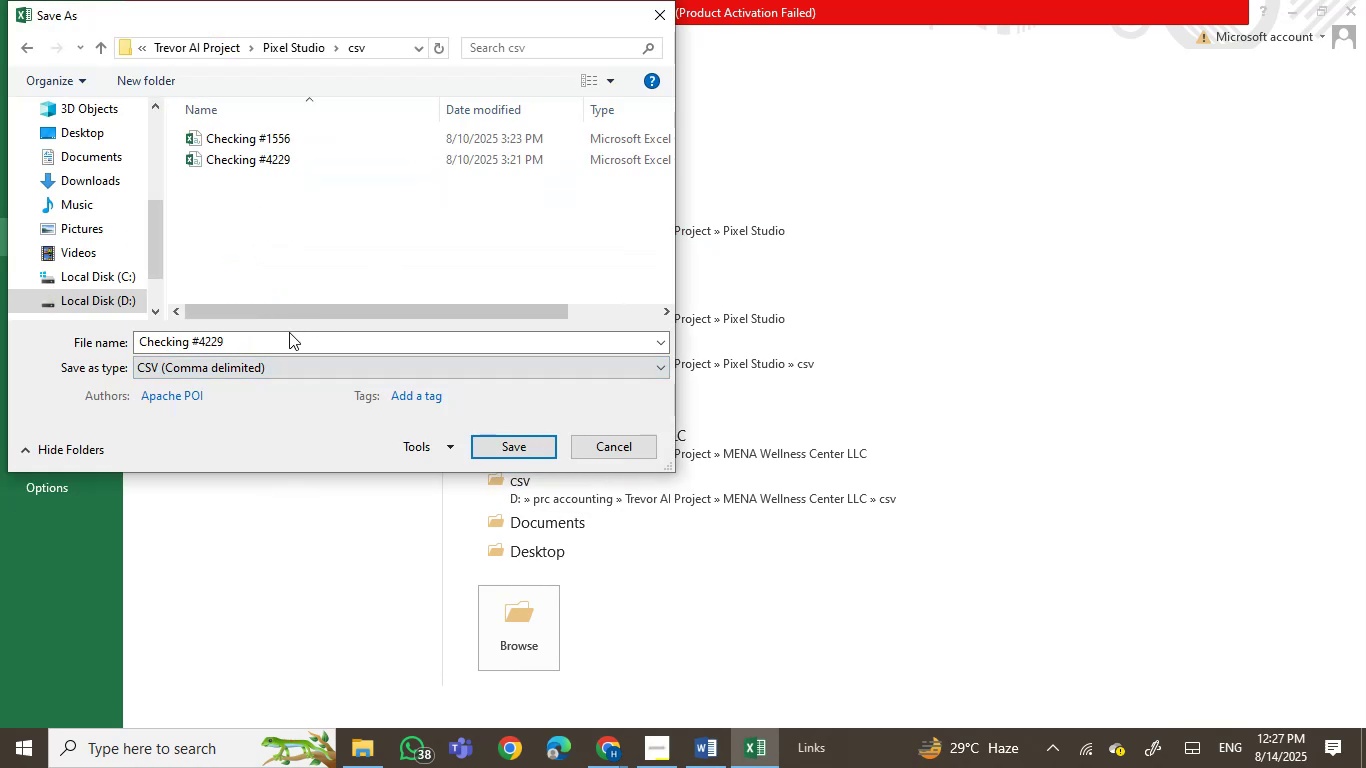 
left_click([286, 335])
 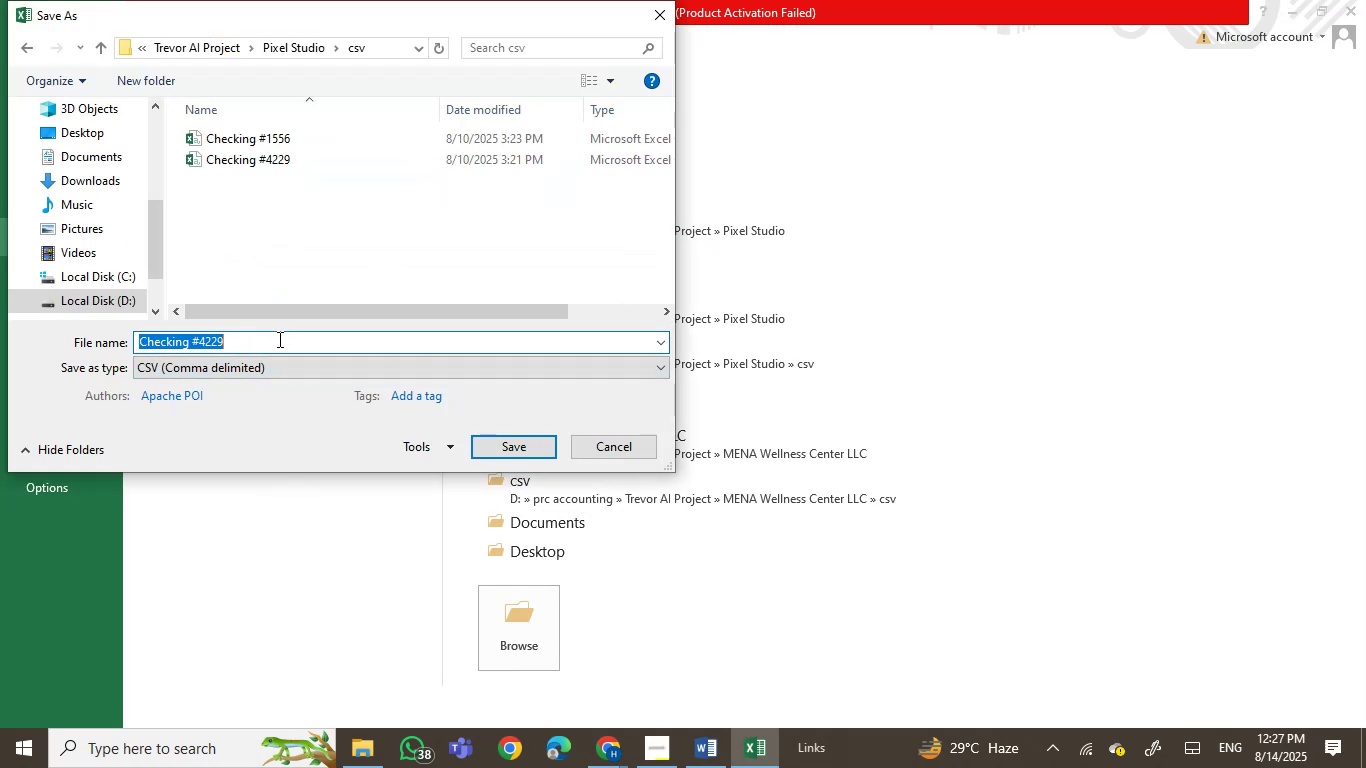 
double_click([274, 342])
 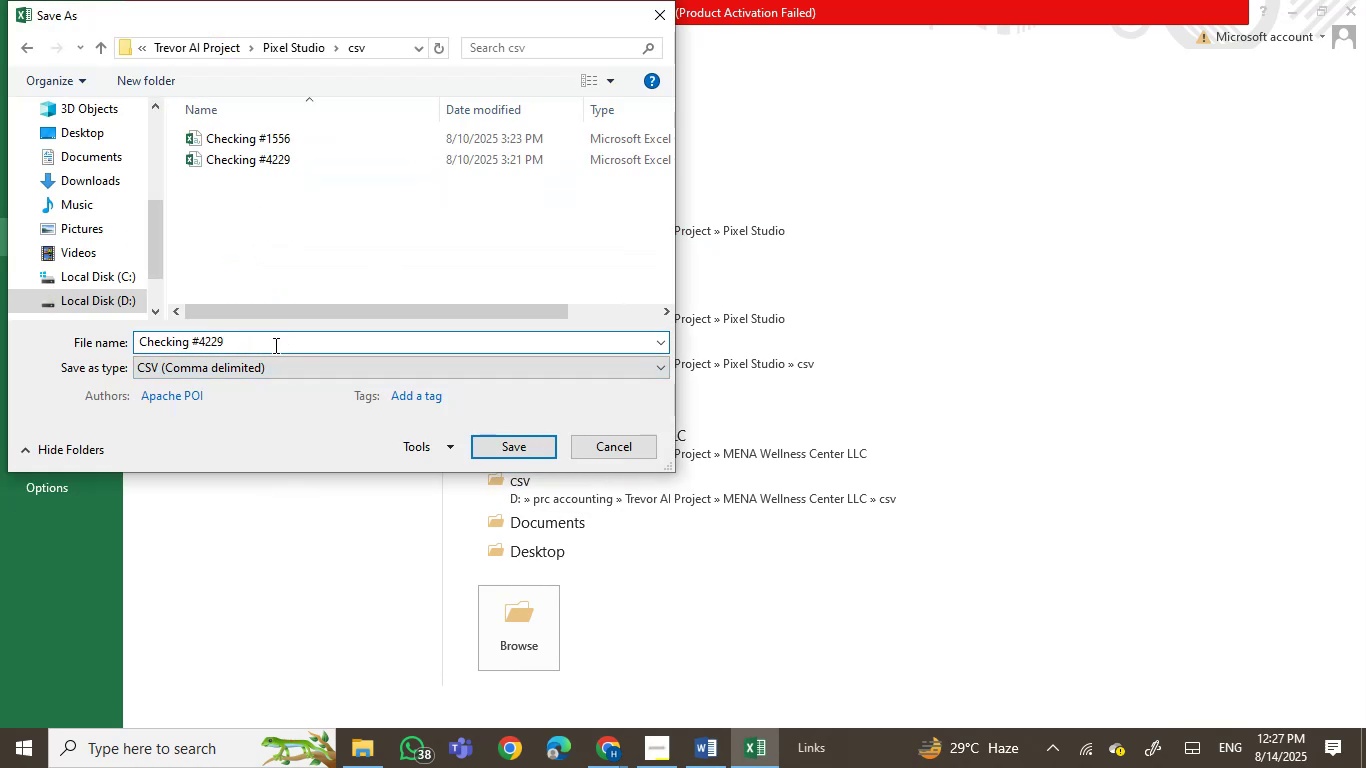 
type( withdrawals)
 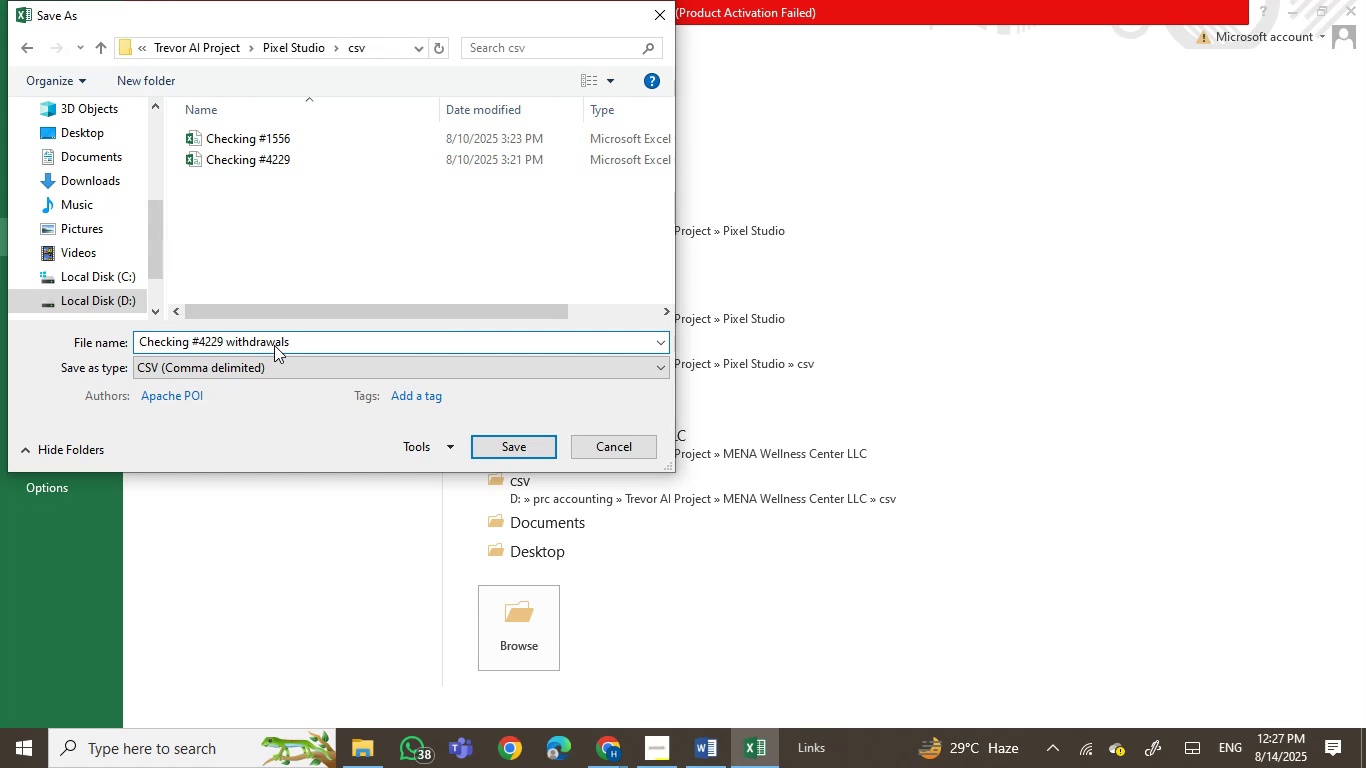 
key(Enter)
 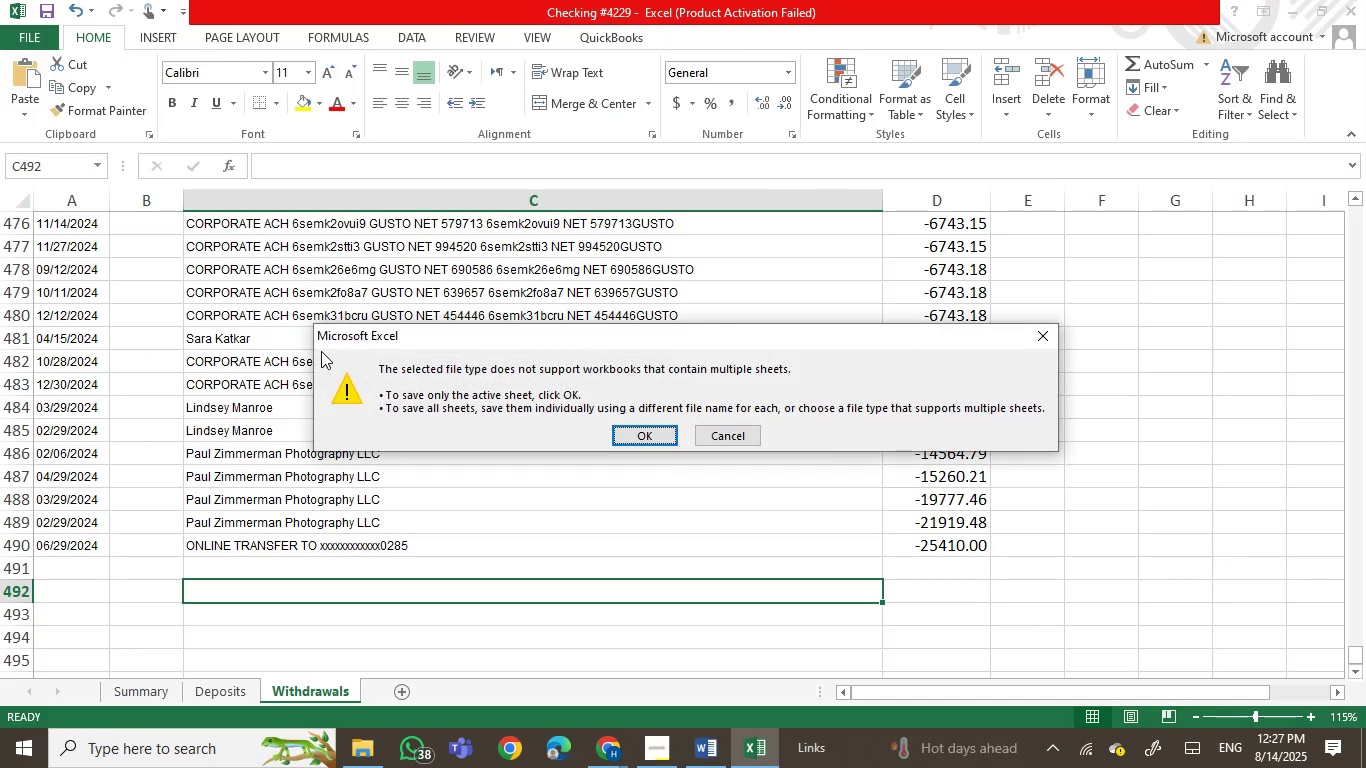 
left_click([645, 437])
 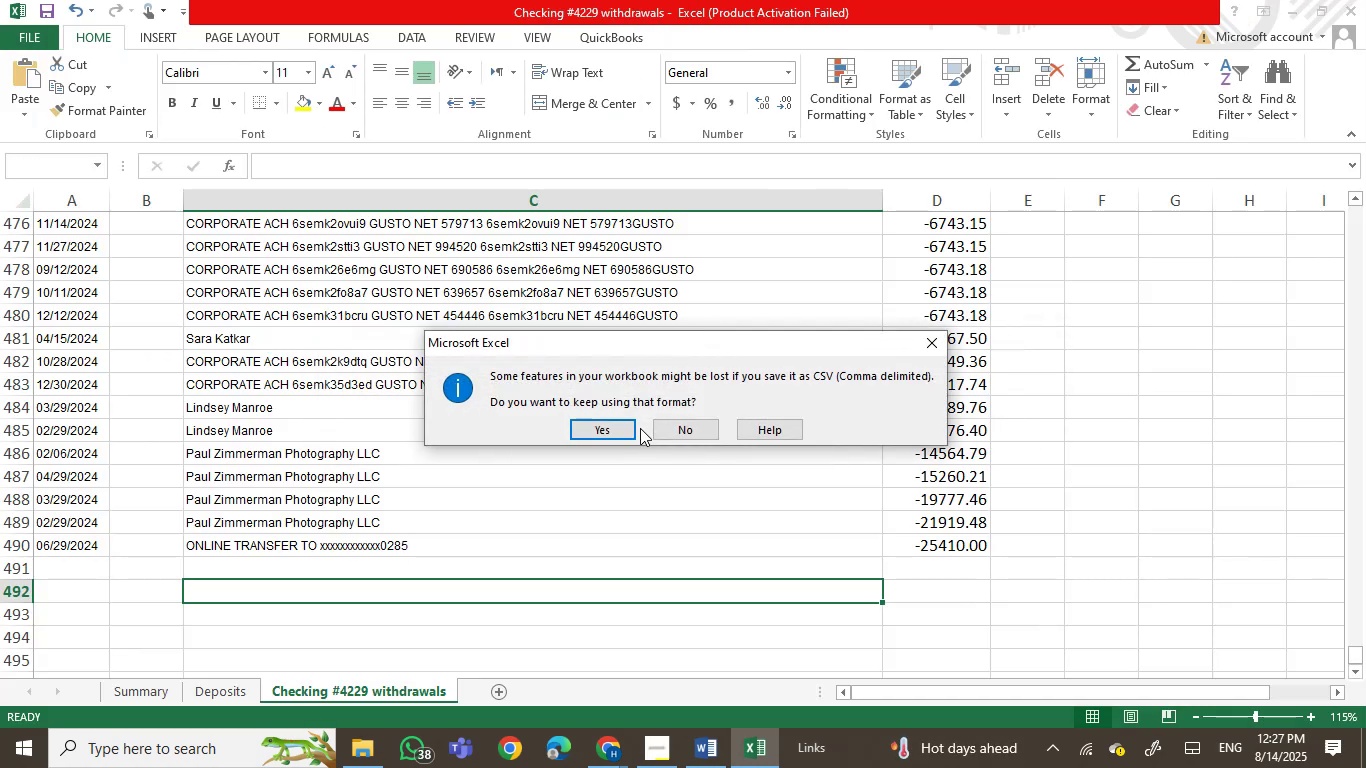 
left_click([619, 425])
 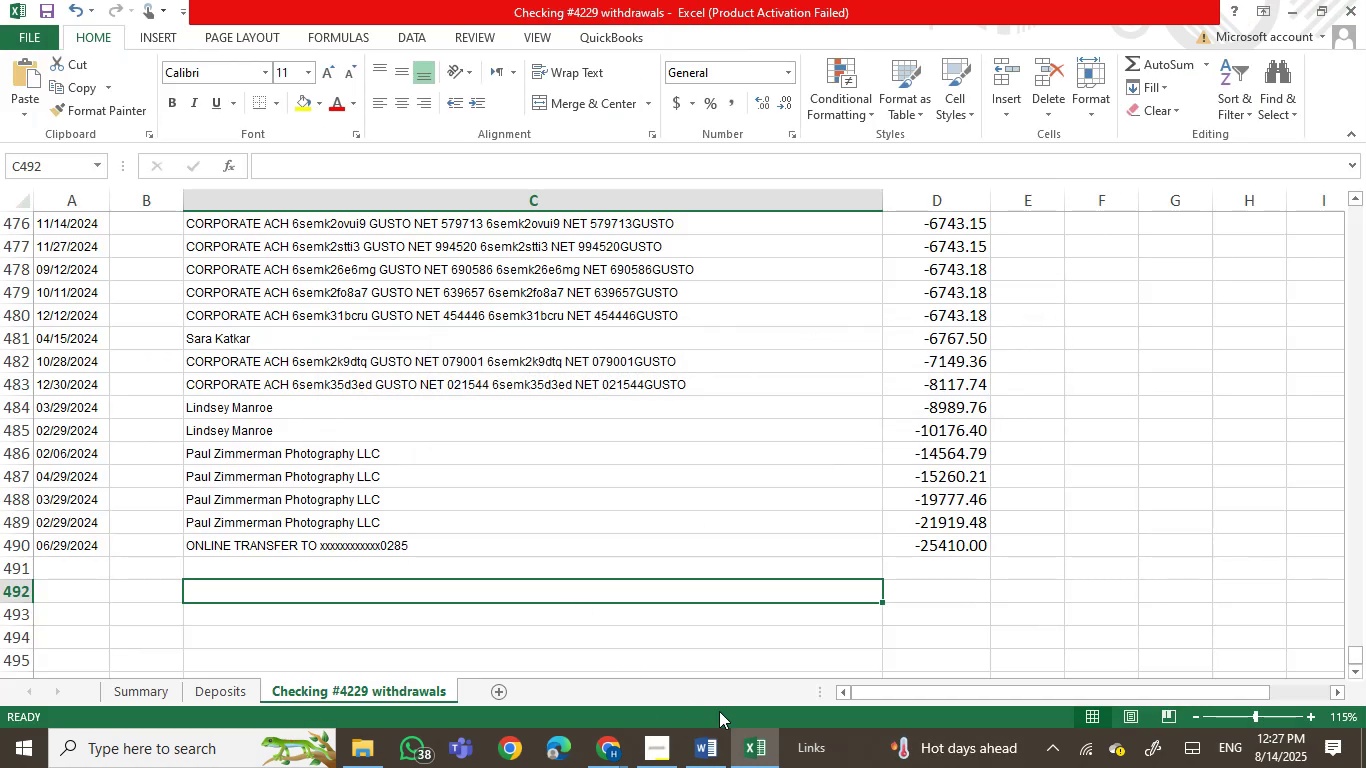 
left_click([1365, 0])
 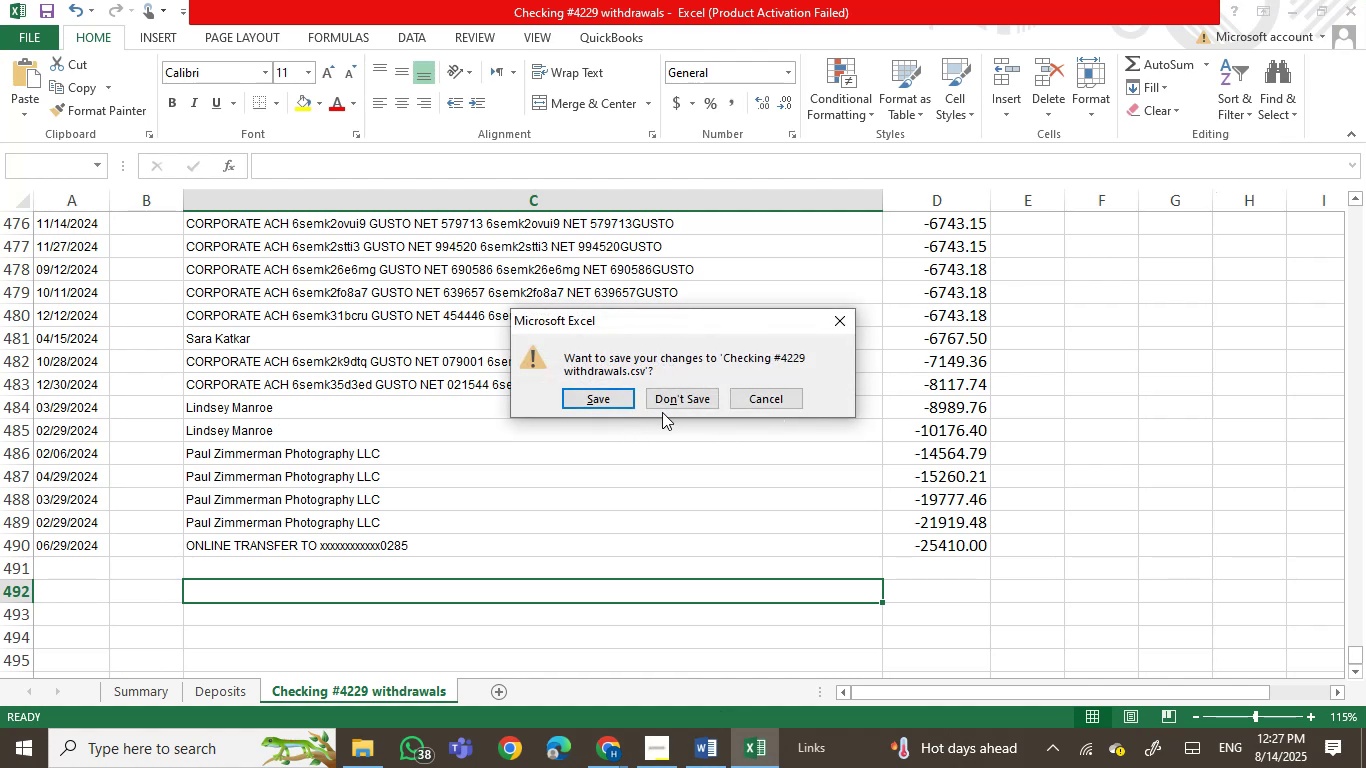 
left_click([671, 404])
 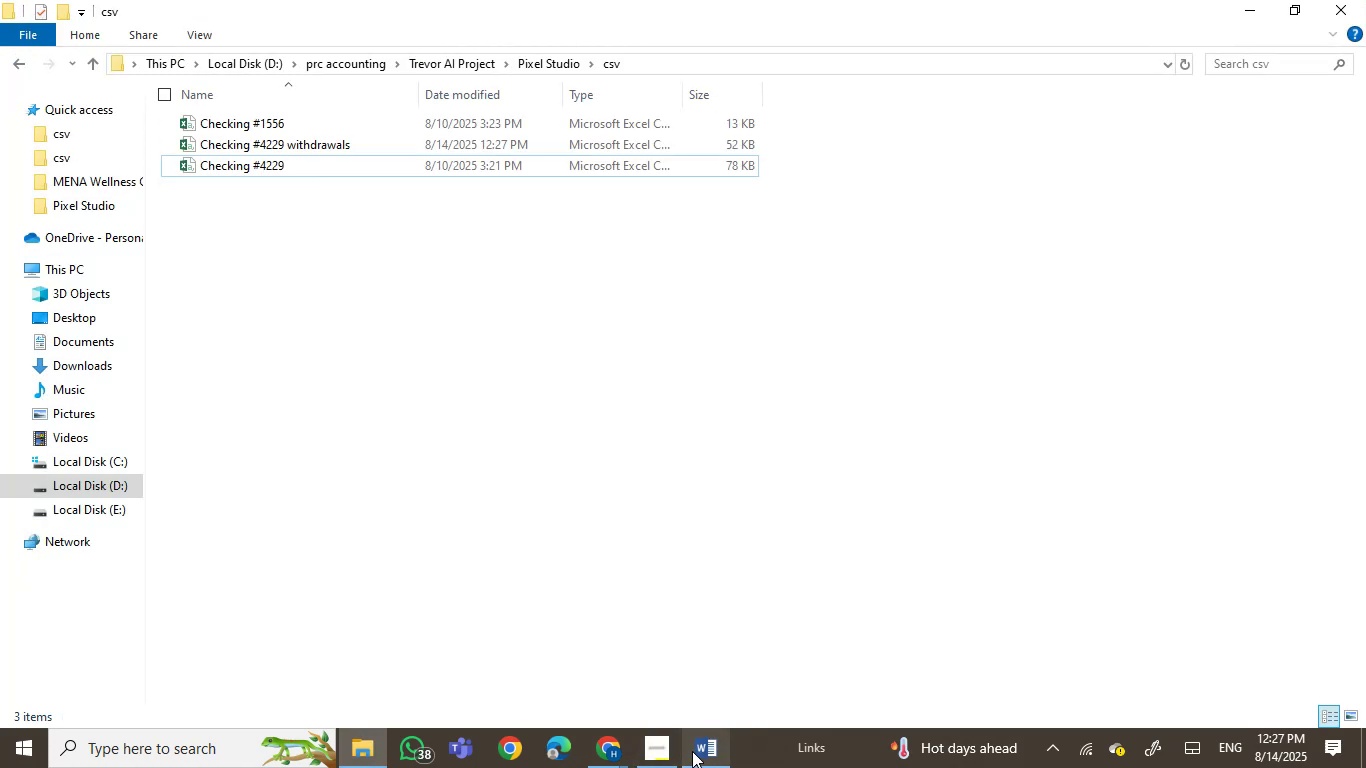 
left_click([610, 759])
 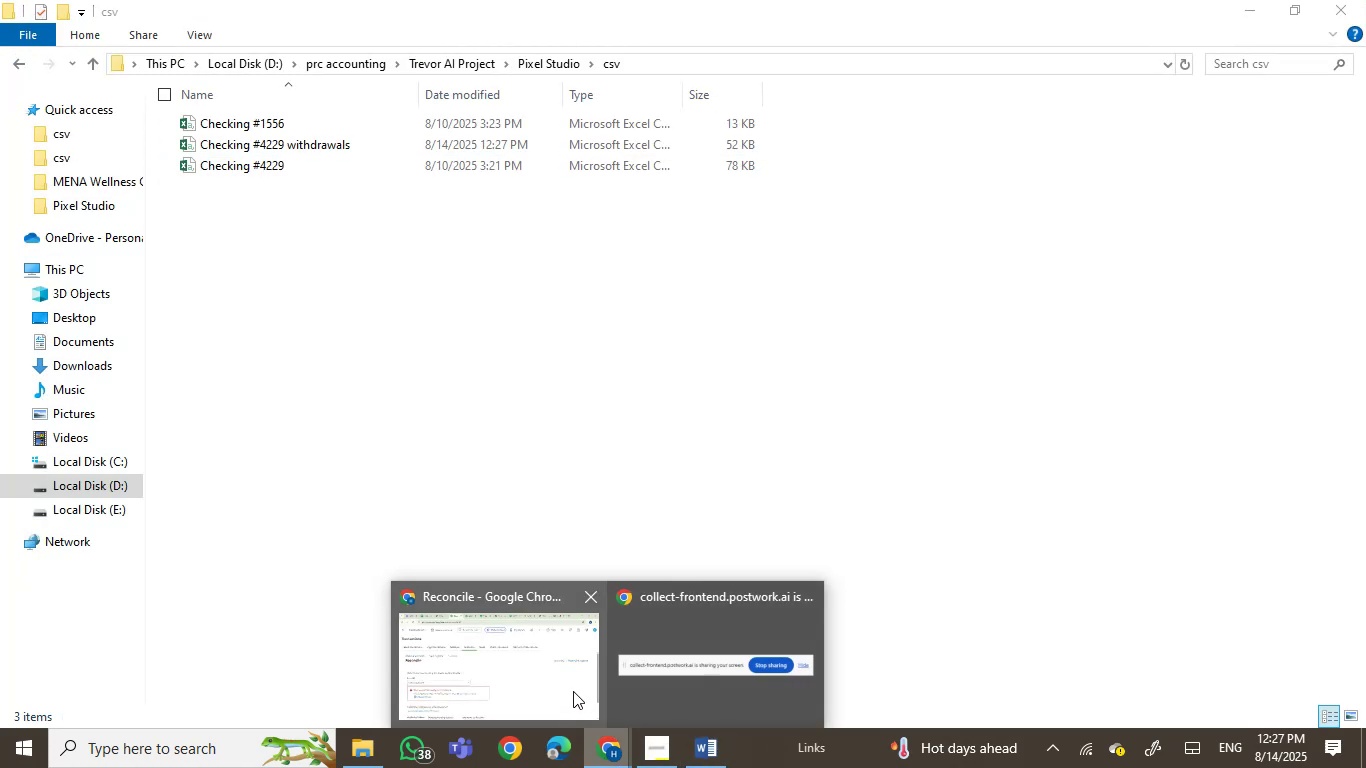 
left_click([544, 666])
 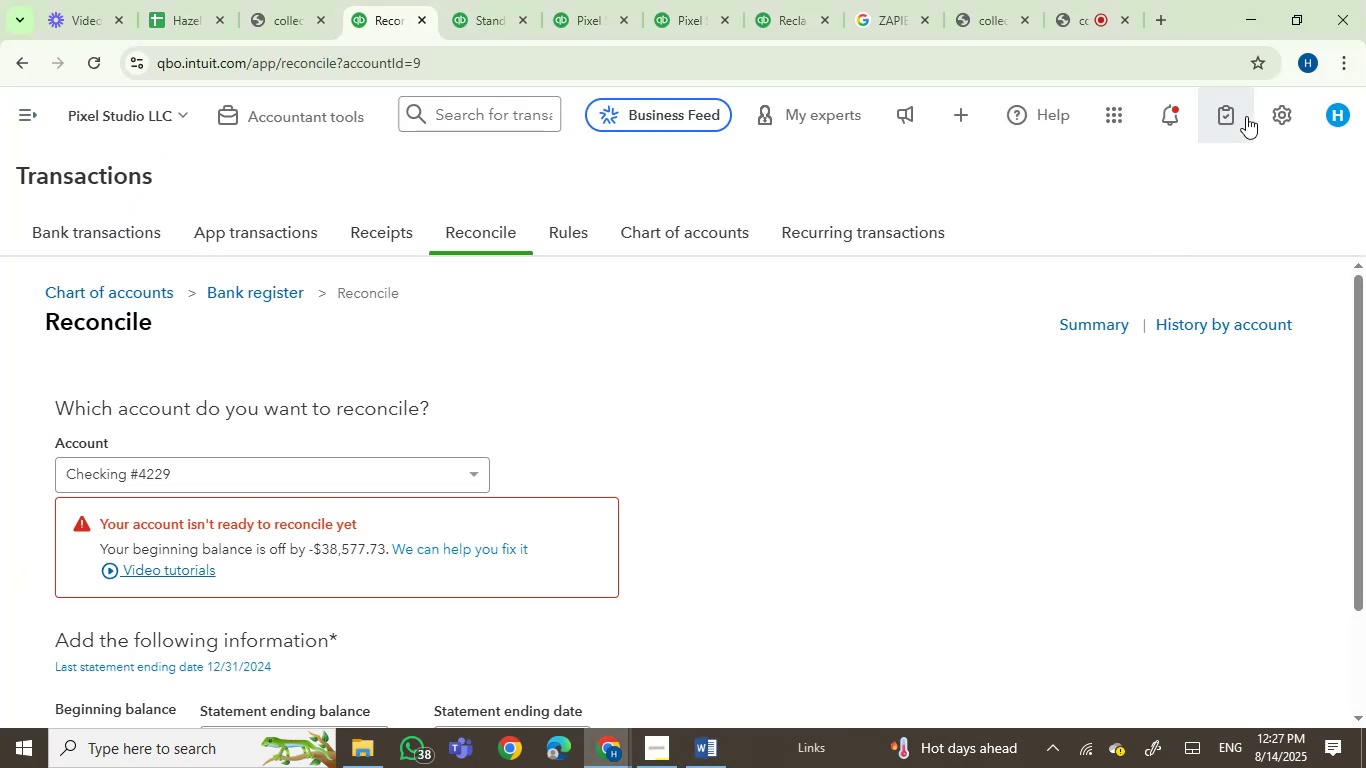 
left_click([1268, 111])
 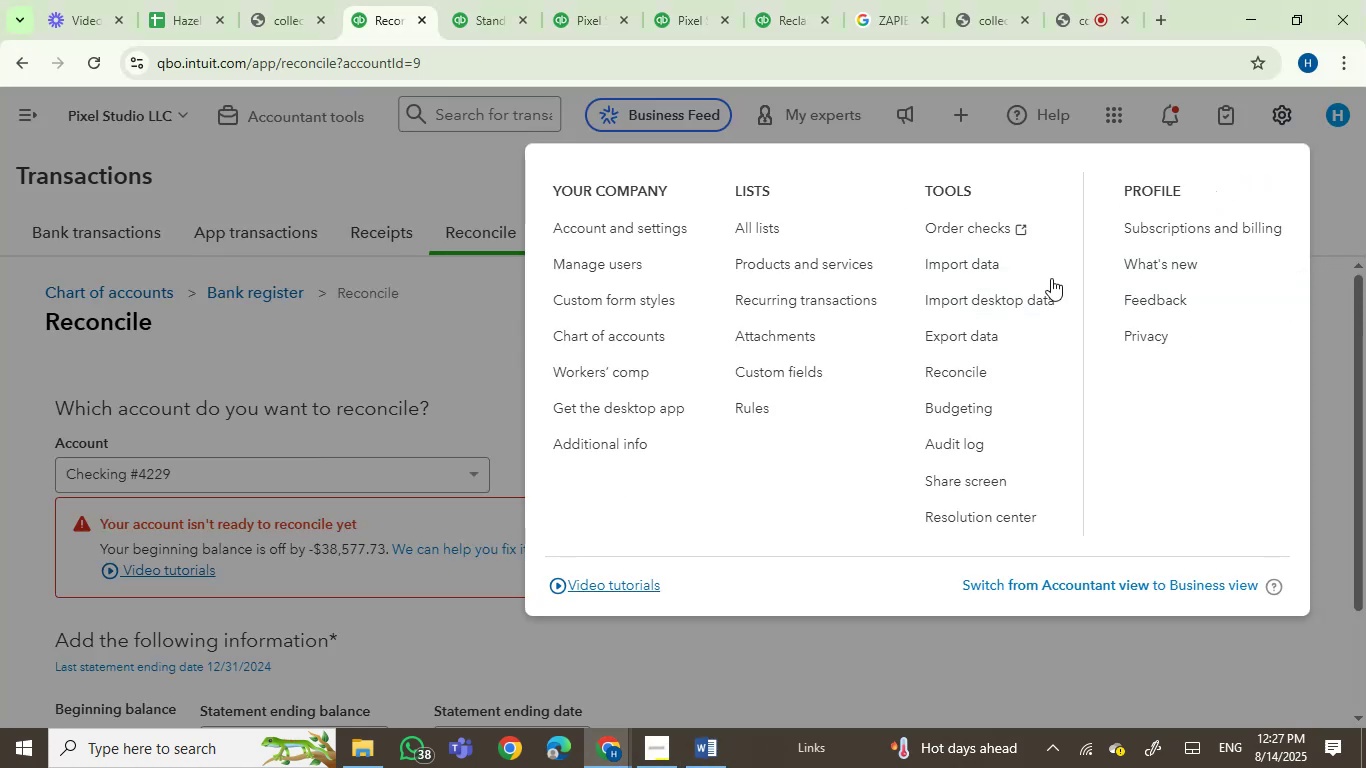 
left_click([995, 272])
 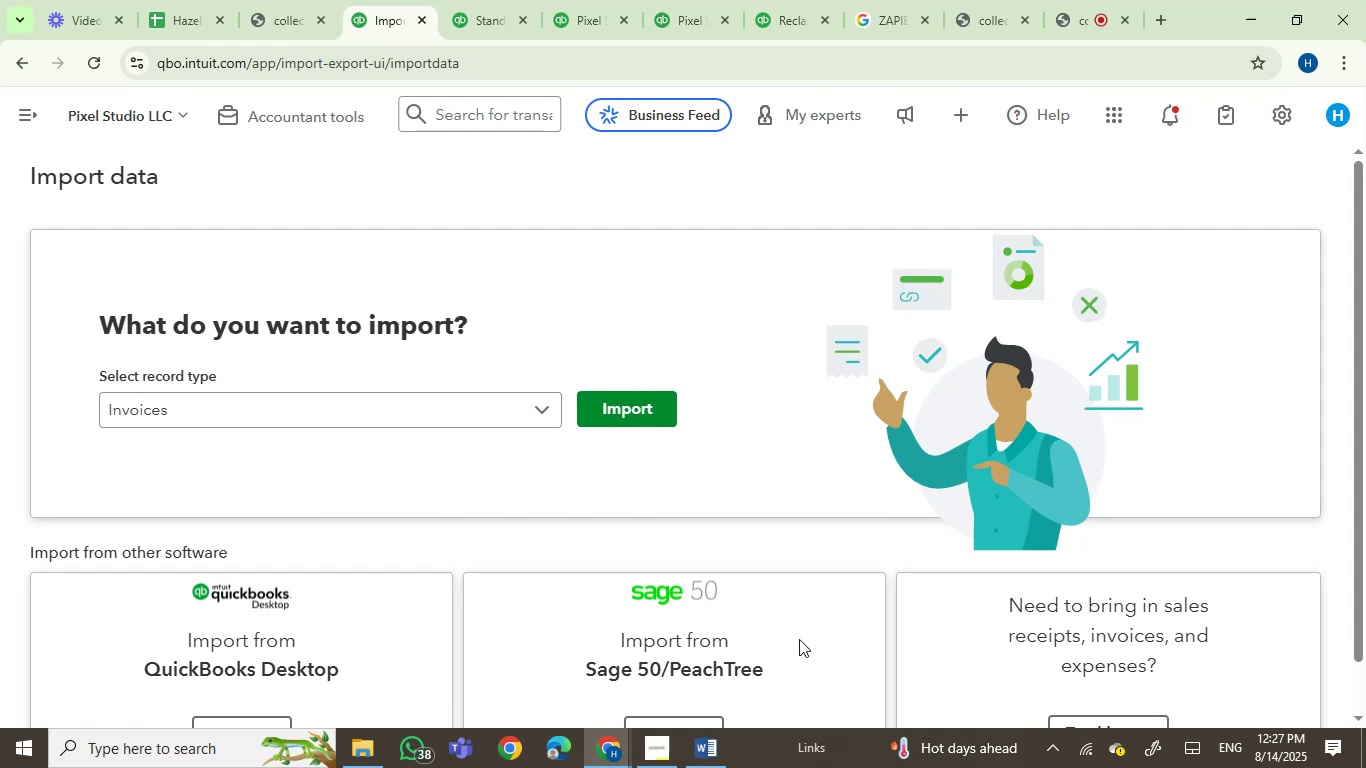 
left_click([714, 760])
 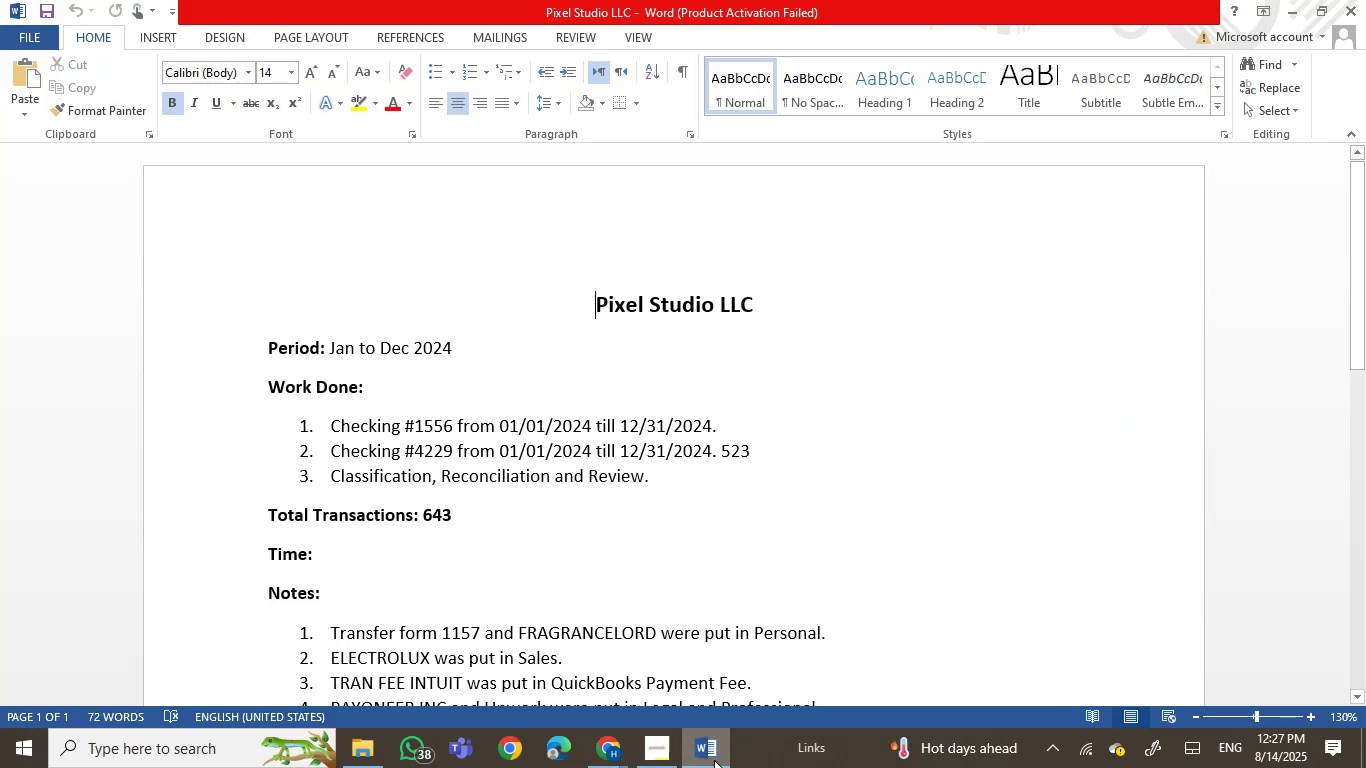 
left_click([714, 760])
 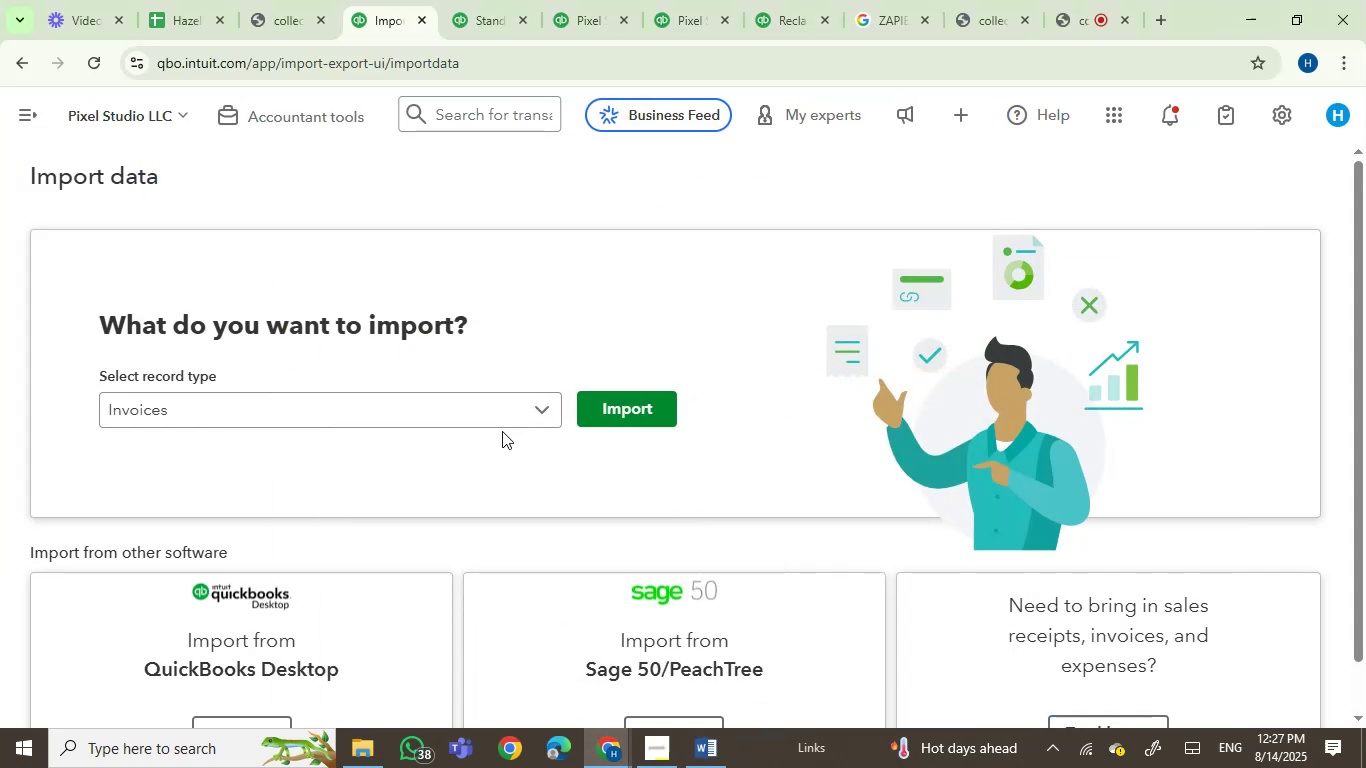 
left_click([499, 422])
 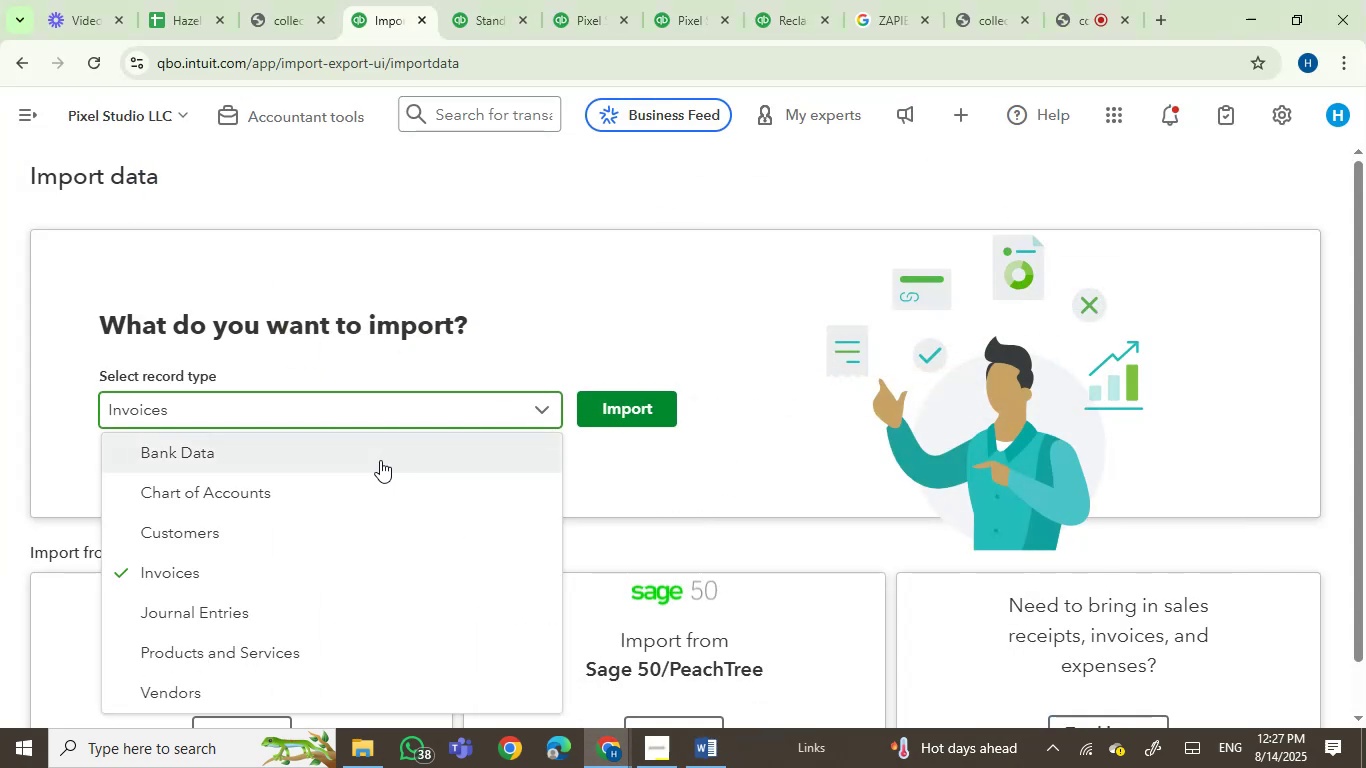 
left_click([371, 451])
 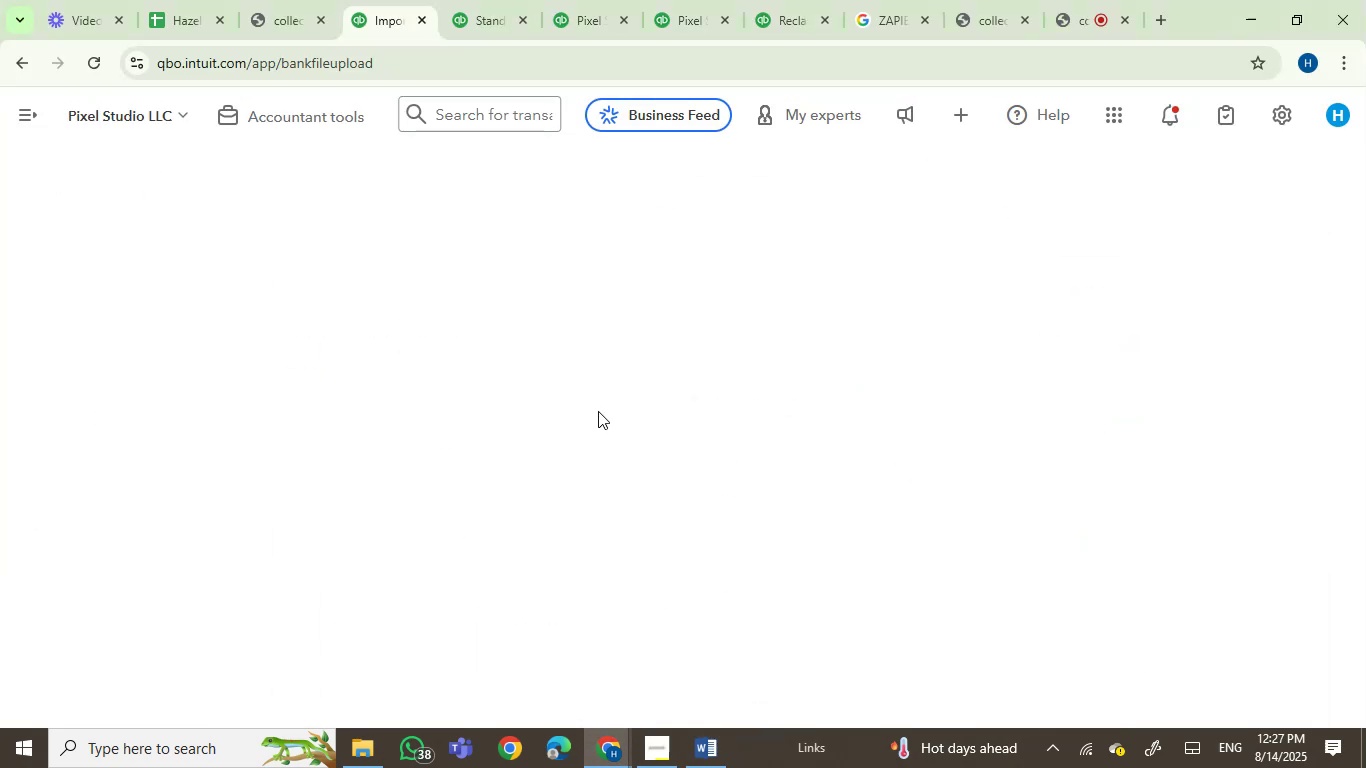 
wait(5.85)
 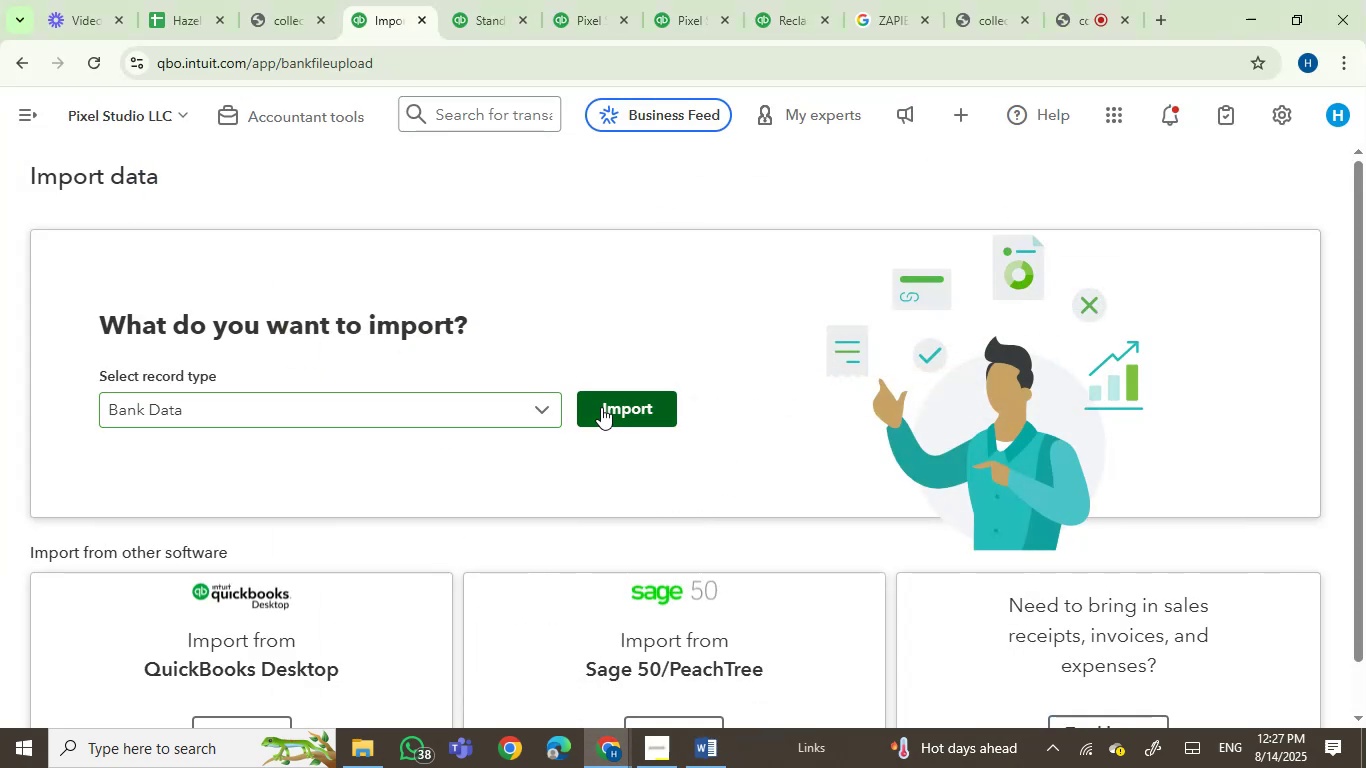 
left_click([677, 325])
 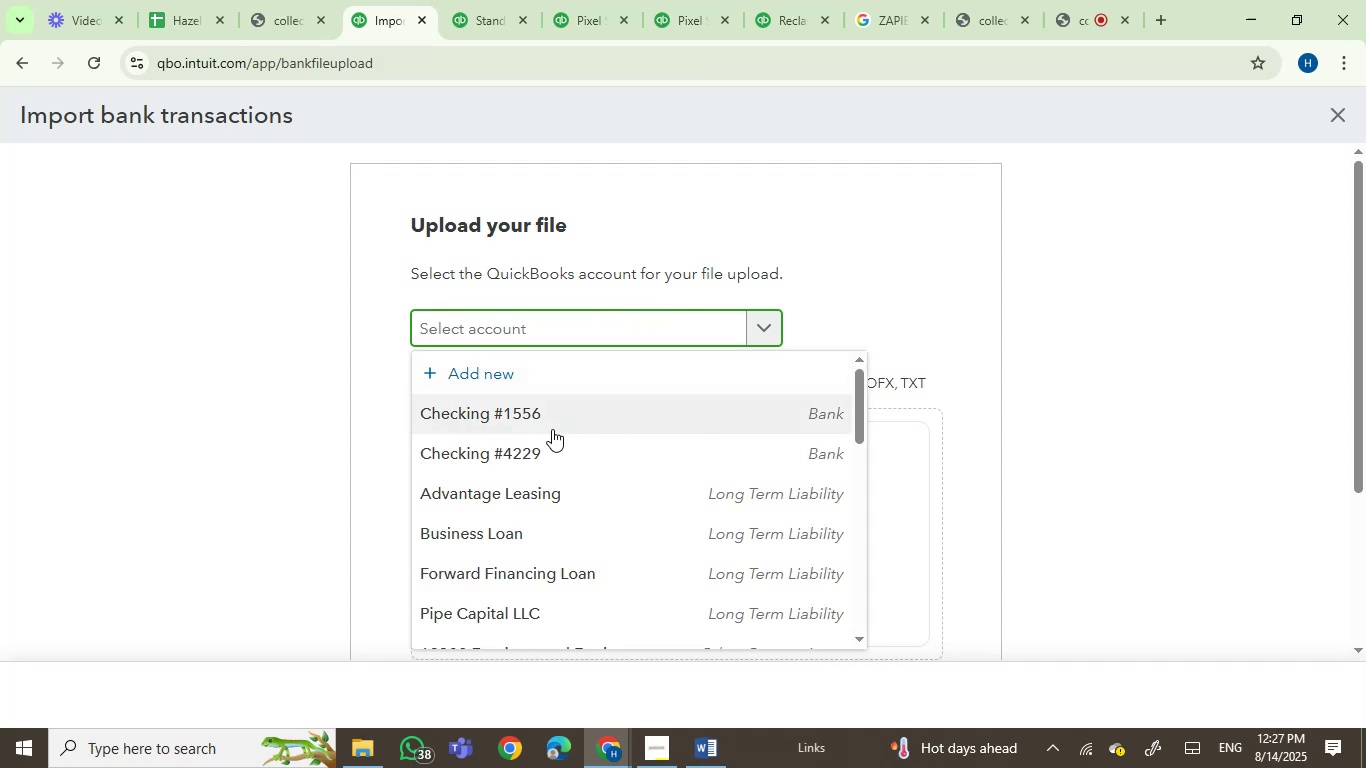 
left_click([546, 456])
 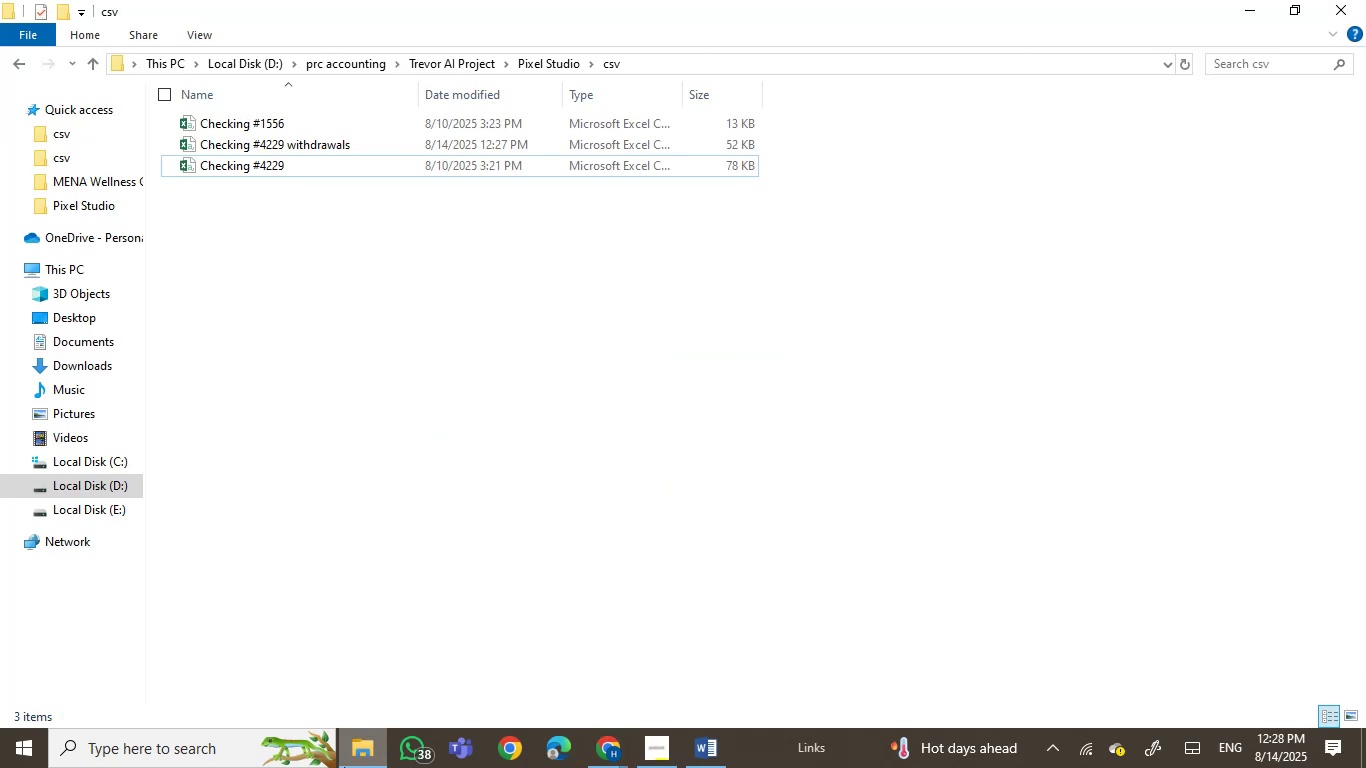 
left_click([344, 767])
 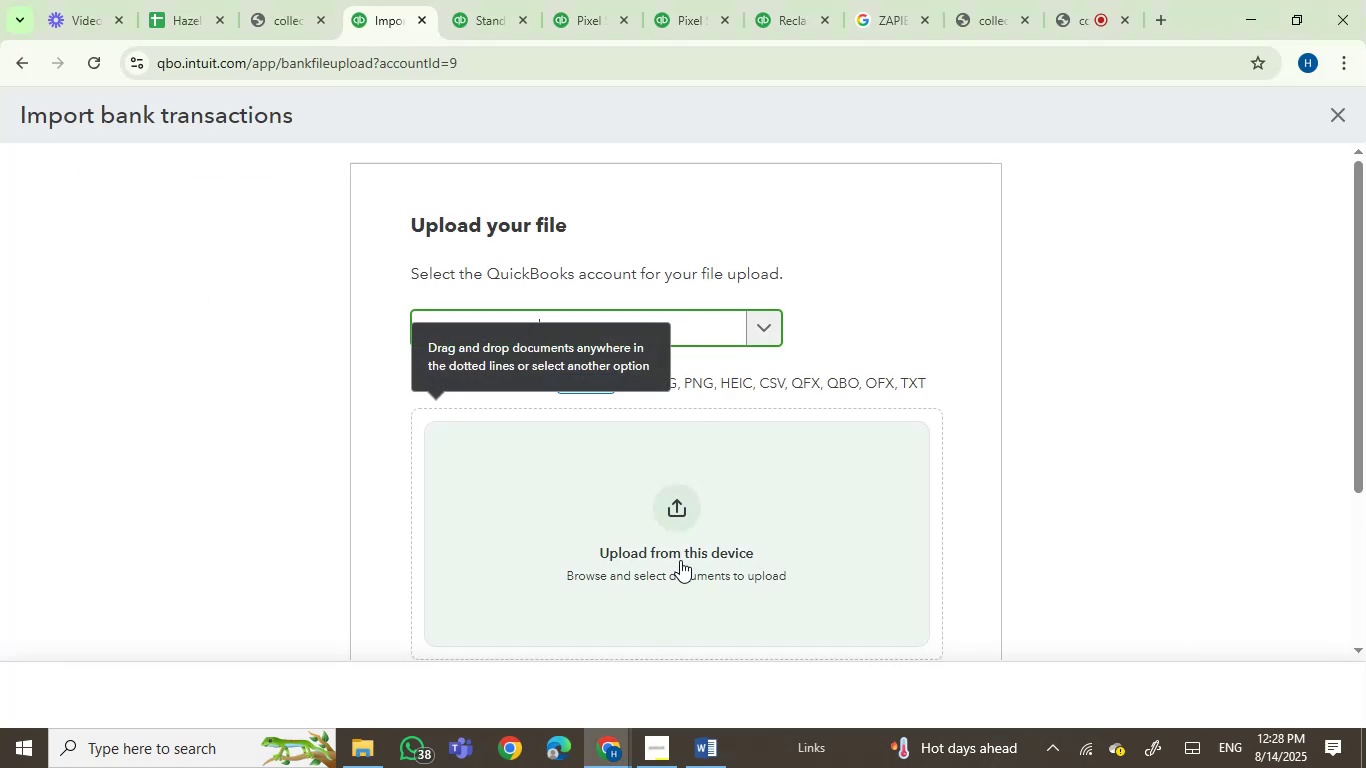 
left_click([672, 516])
 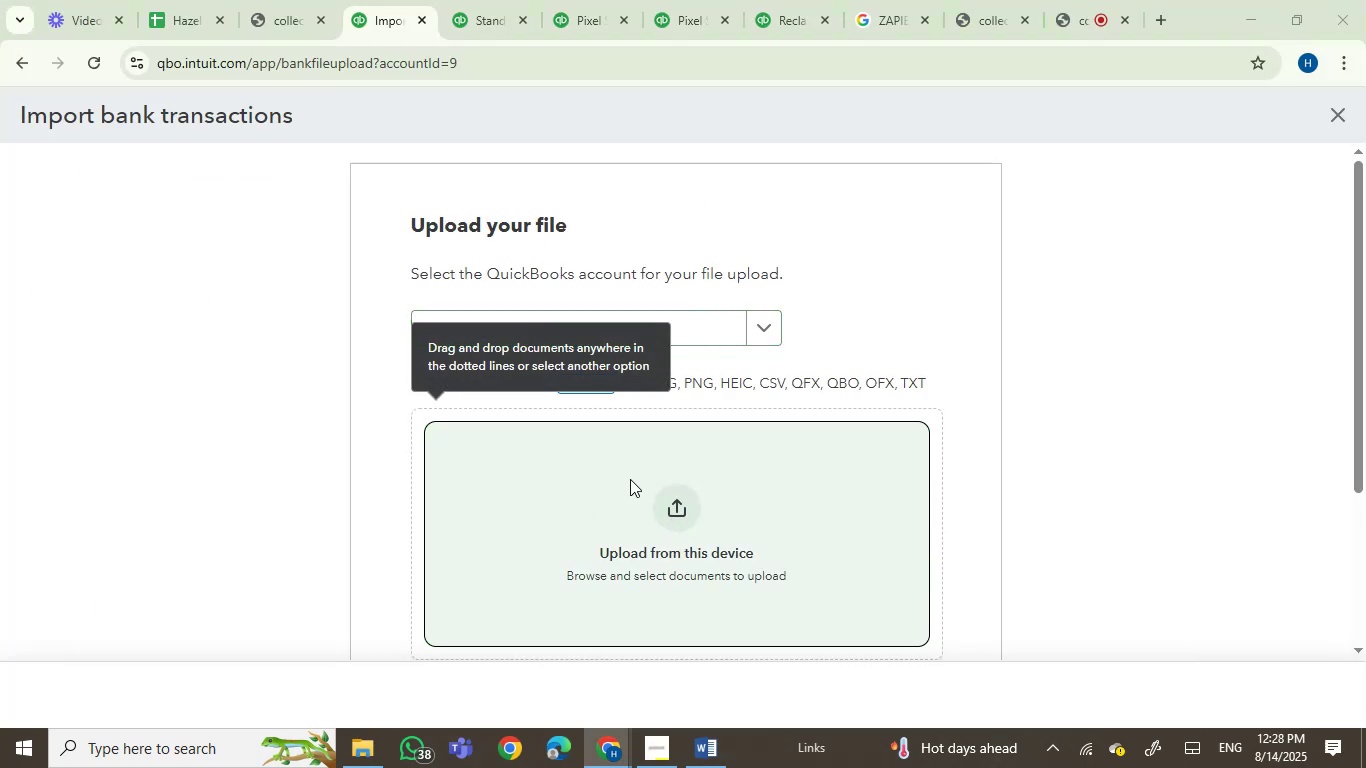 
left_click([671, 500])
 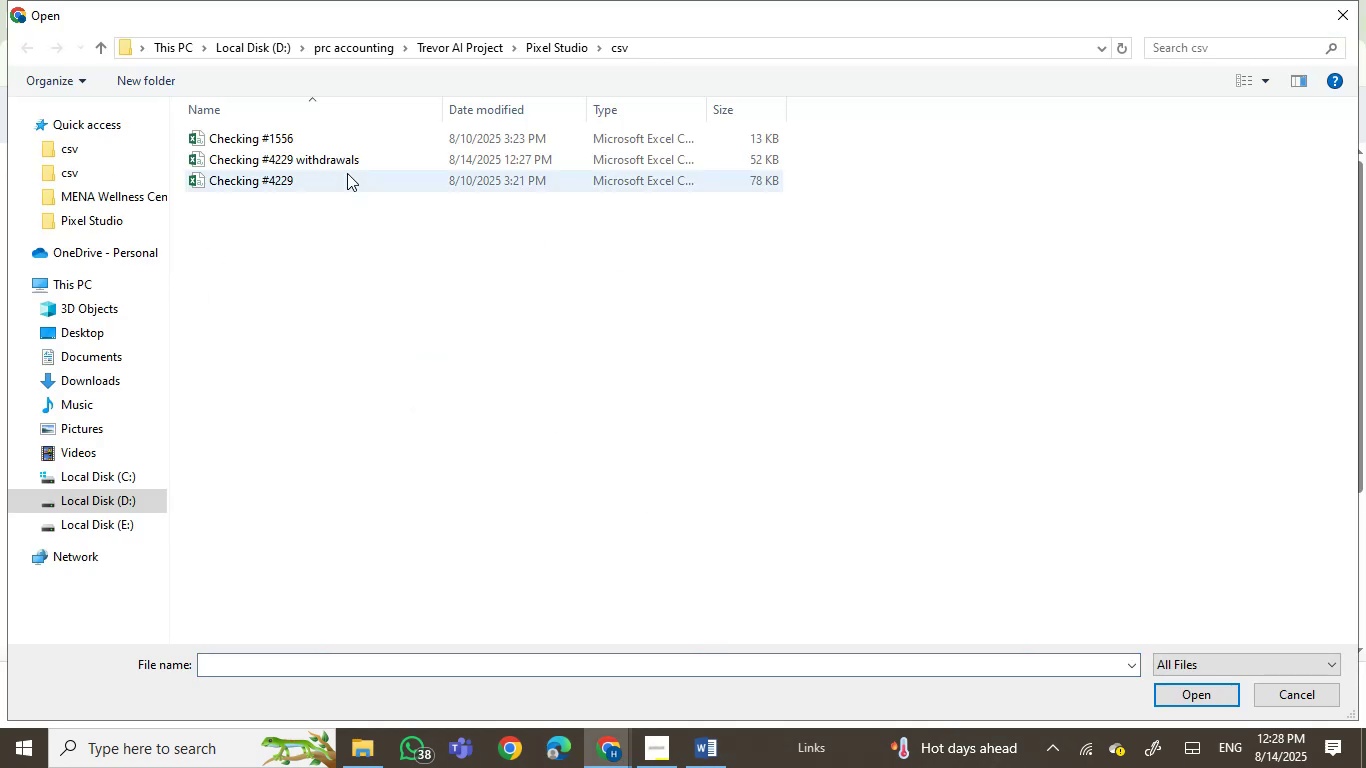 
left_click([347, 166])
 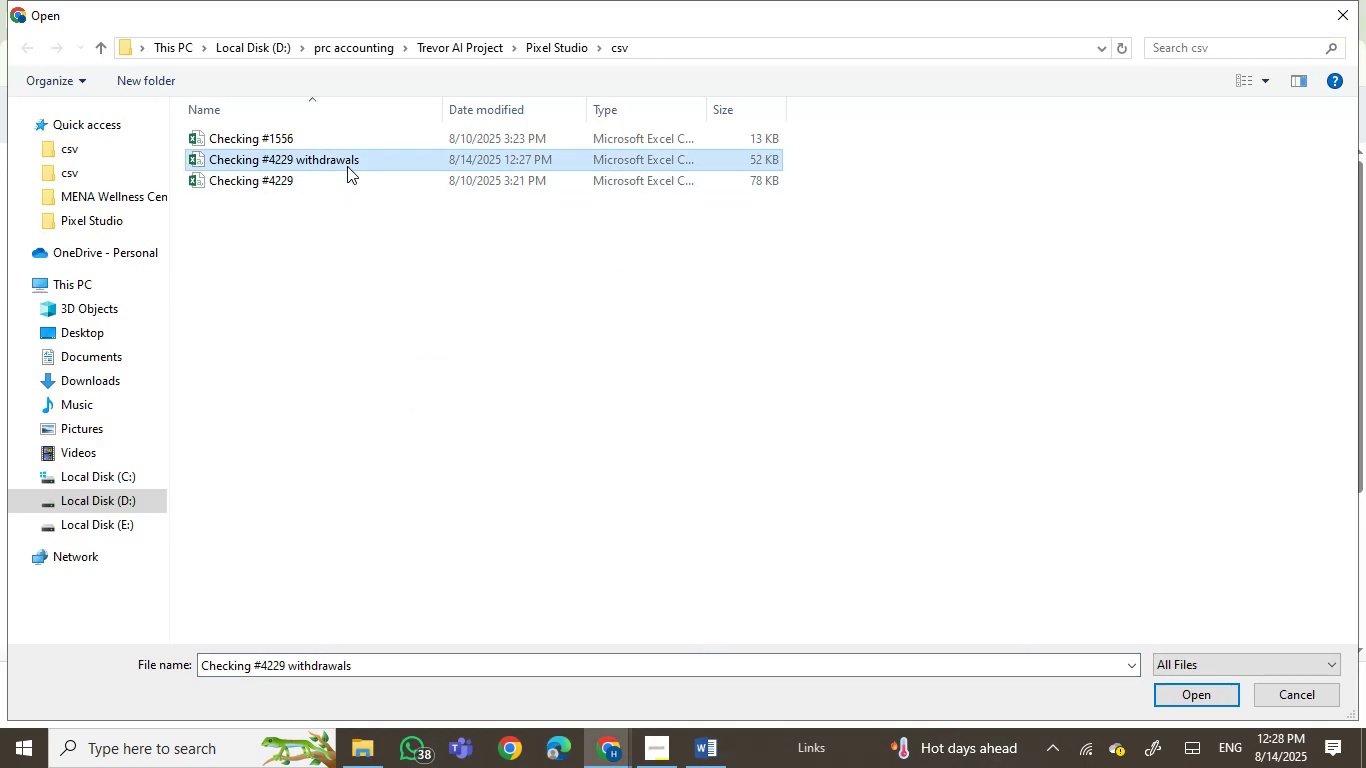 
left_click([347, 166])
 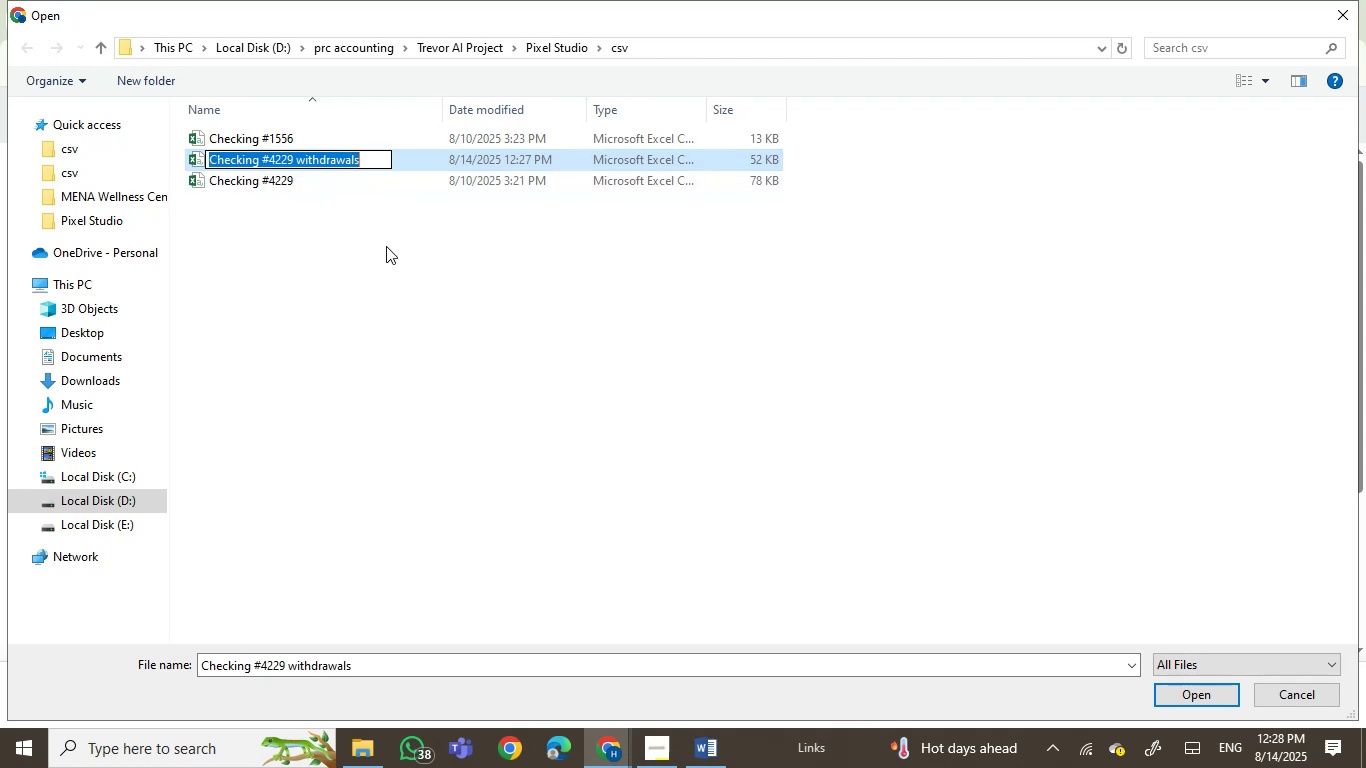 
left_click([547, 315])
 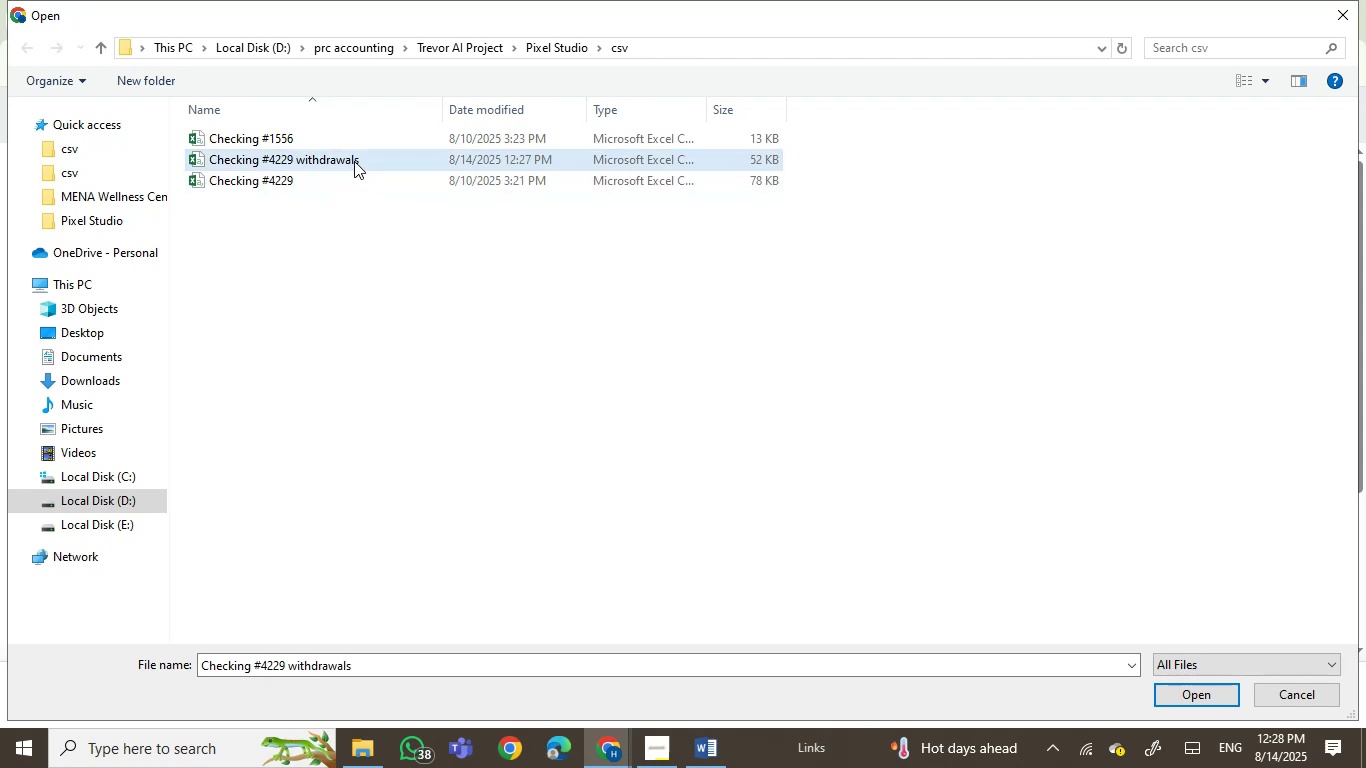 
double_click([354, 161])
 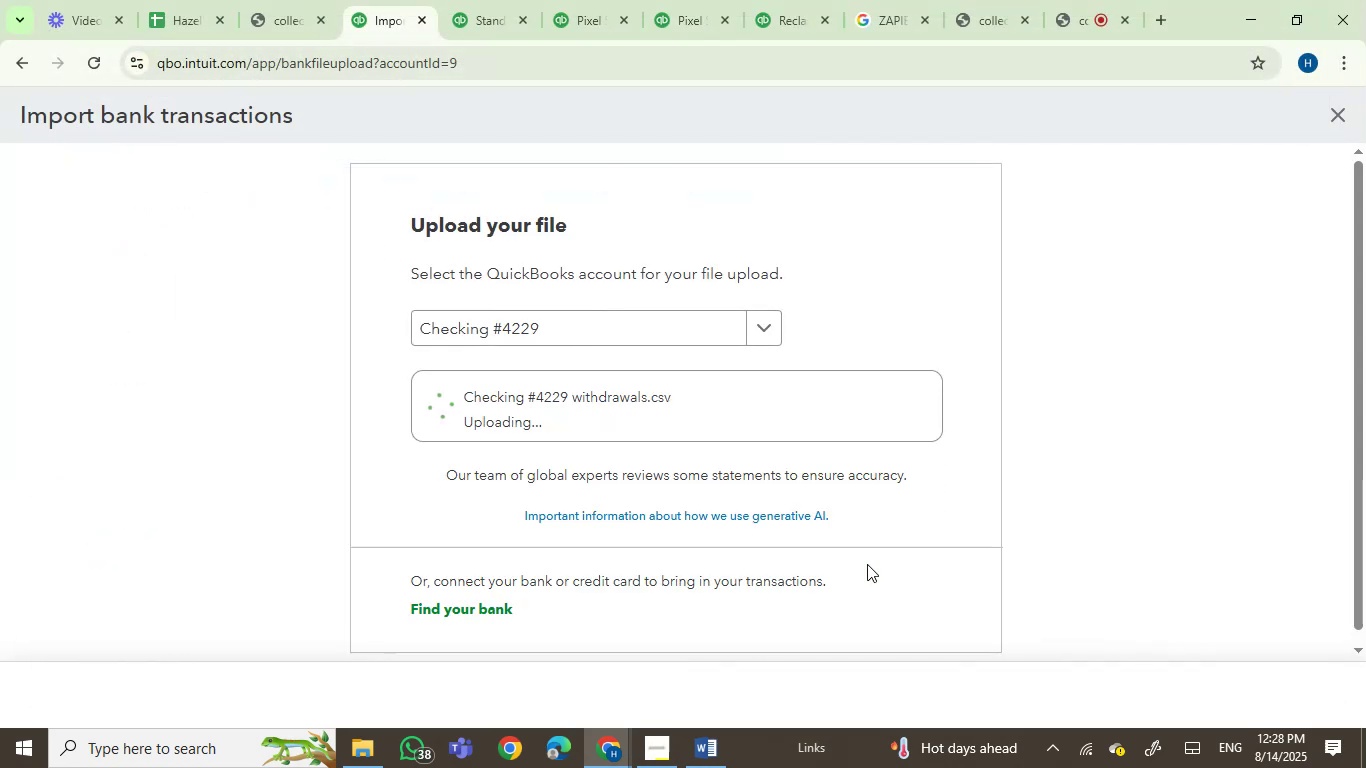 
scroll: coordinate [875, 572], scroll_direction: down, amount: 2.0
 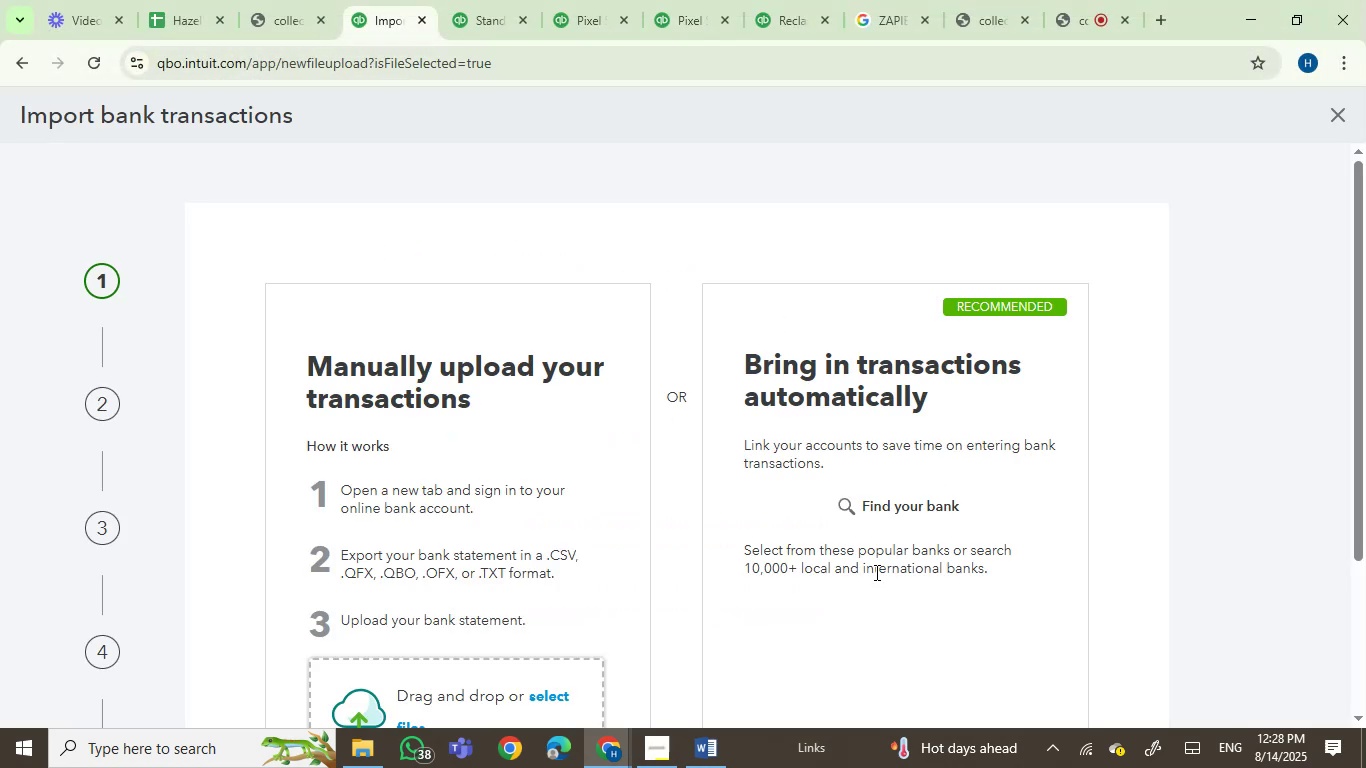 
wait(7.19)
 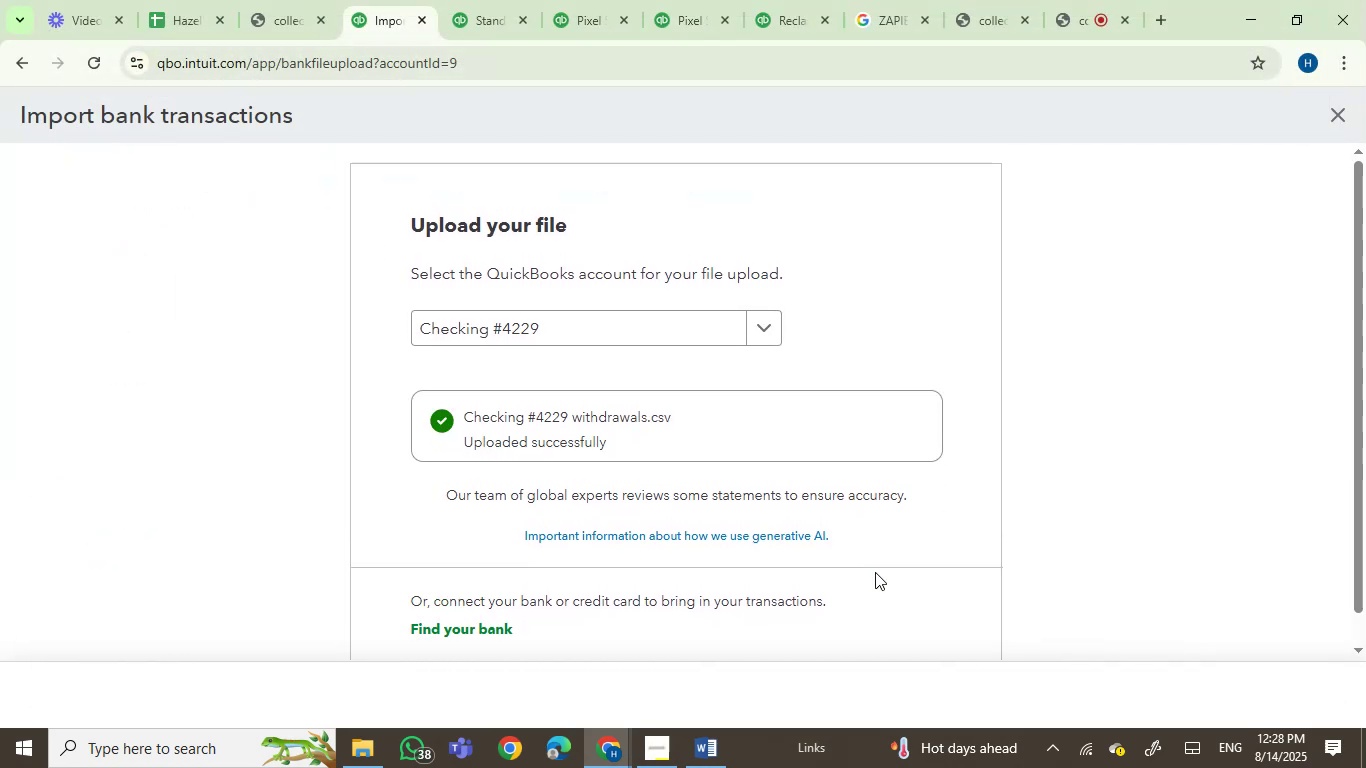 
scroll: coordinate [864, 611], scroll_direction: down, amount: 1.0
 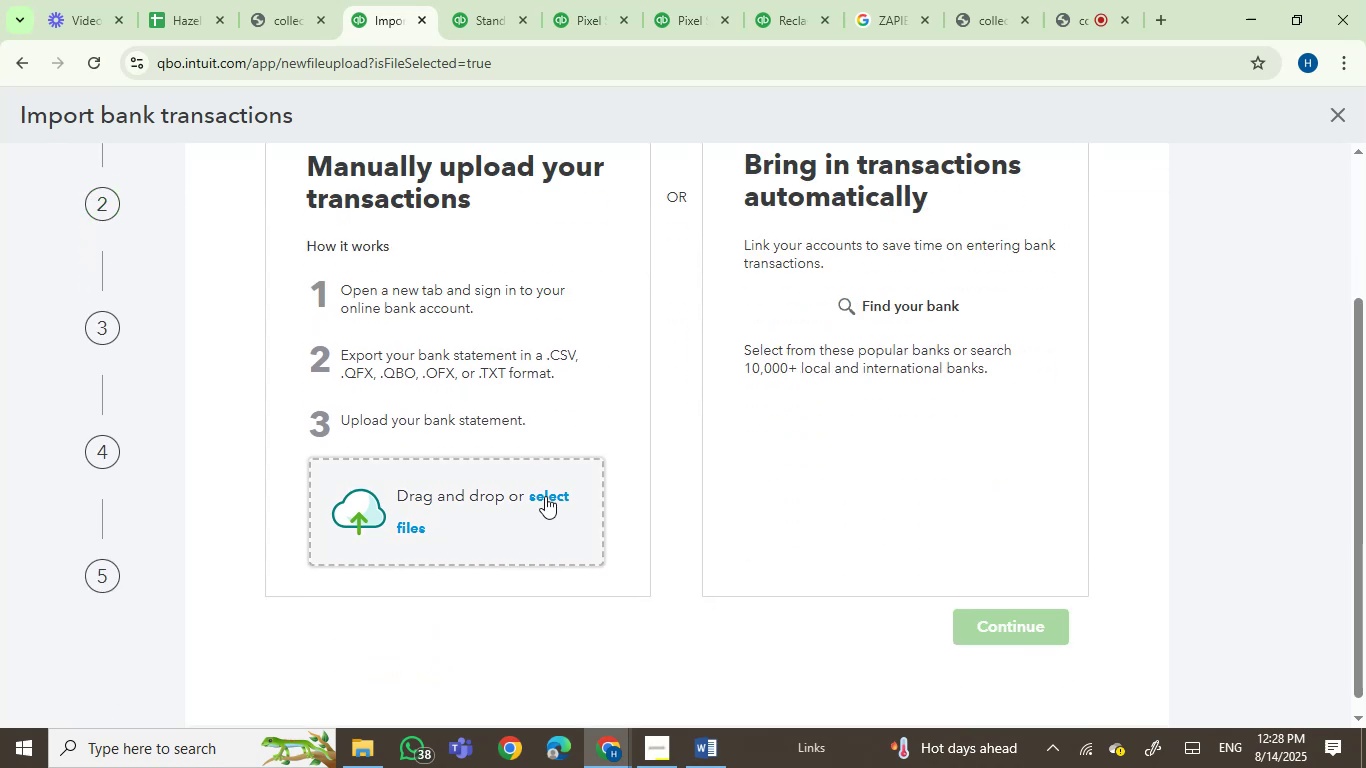 
left_click([545, 495])
 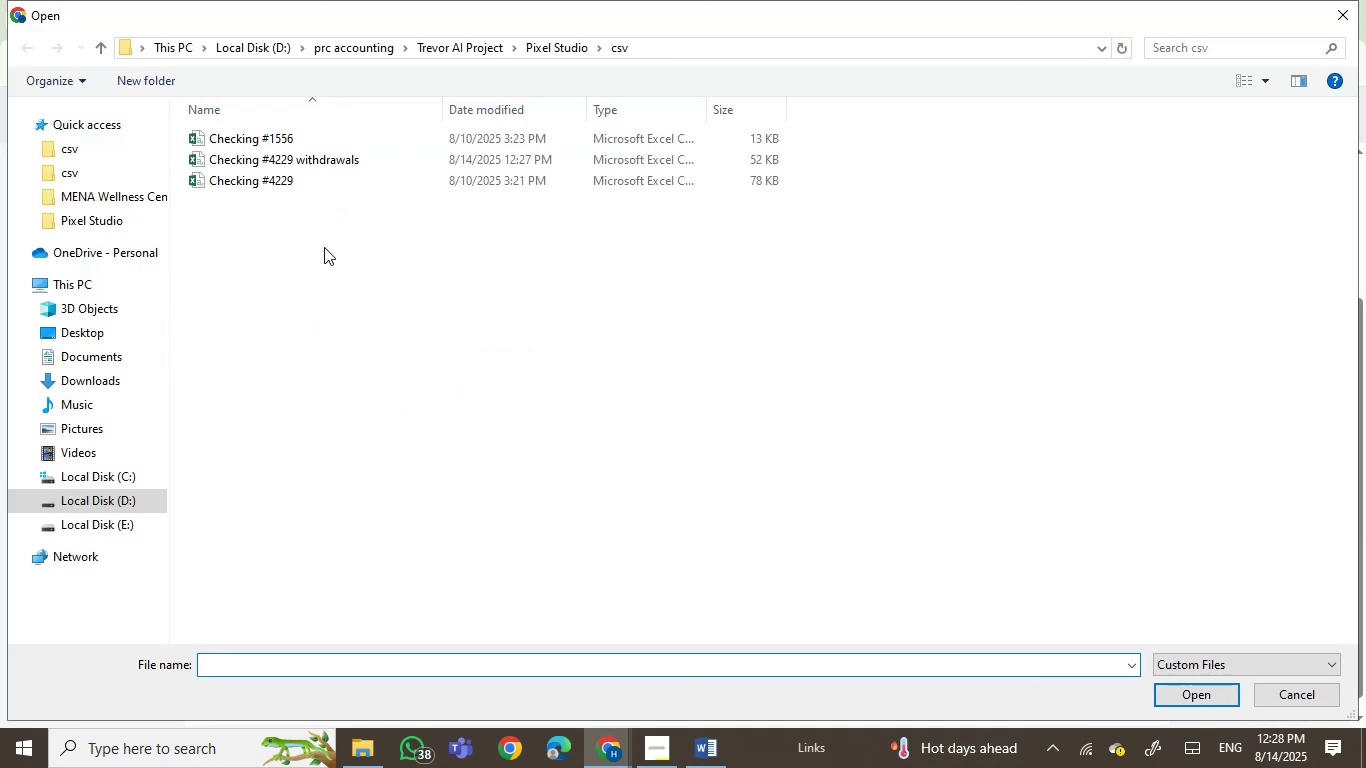 
double_click([303, 158])
 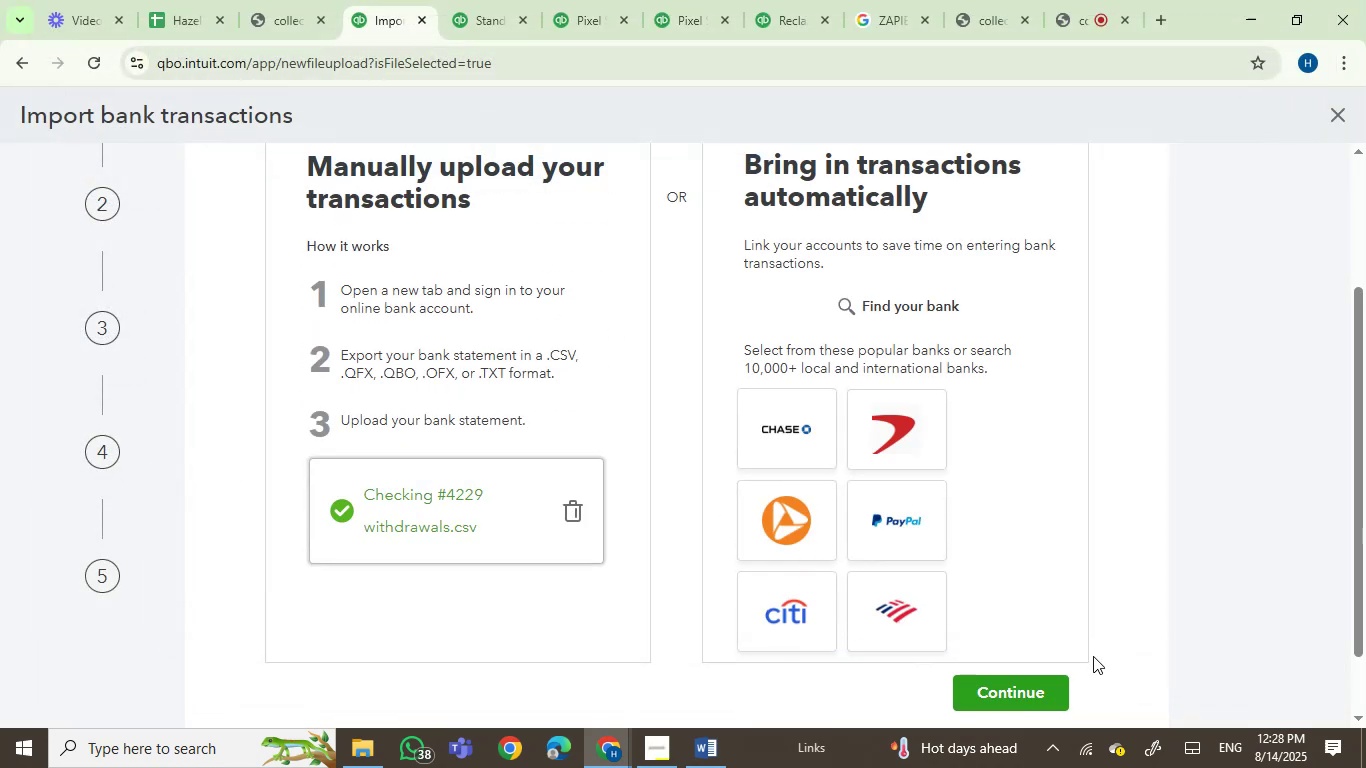 
left_click([1019, 682])
 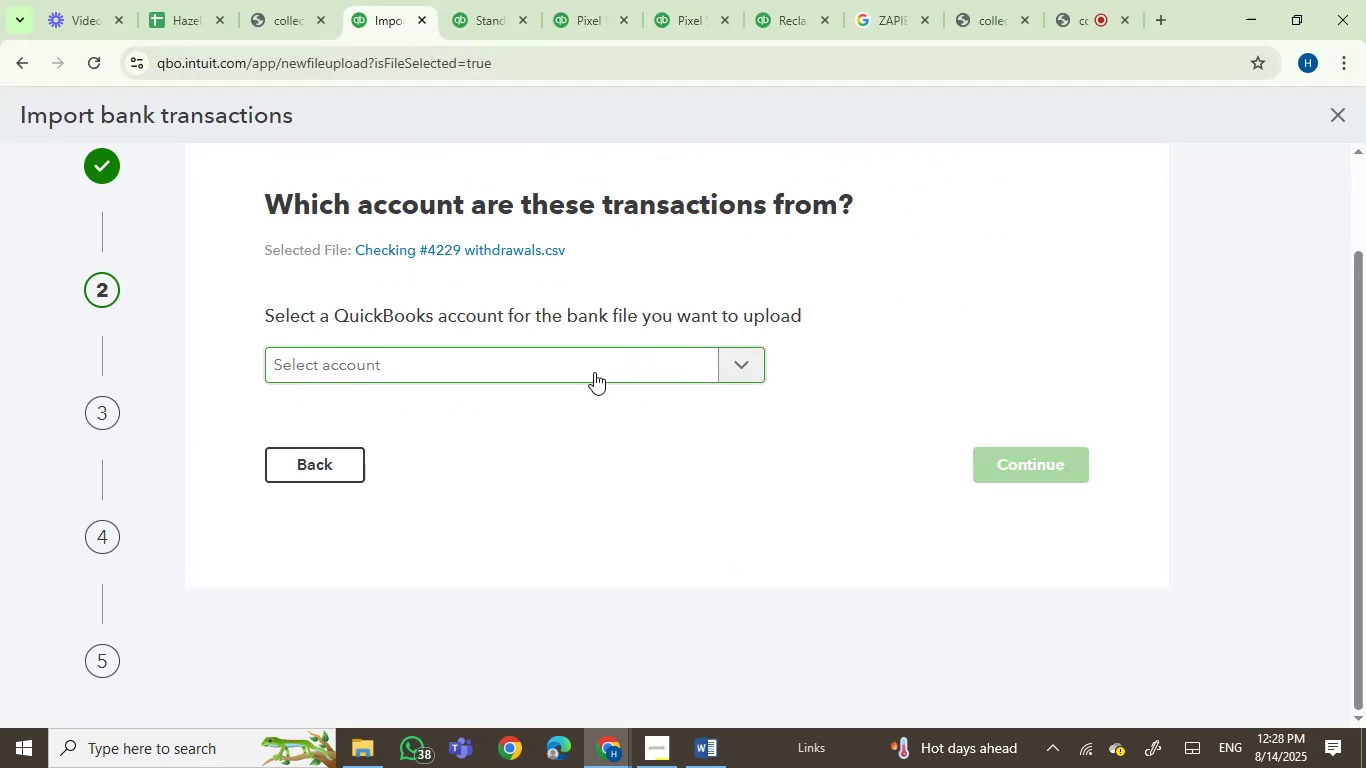 
left_click([594, 372])
 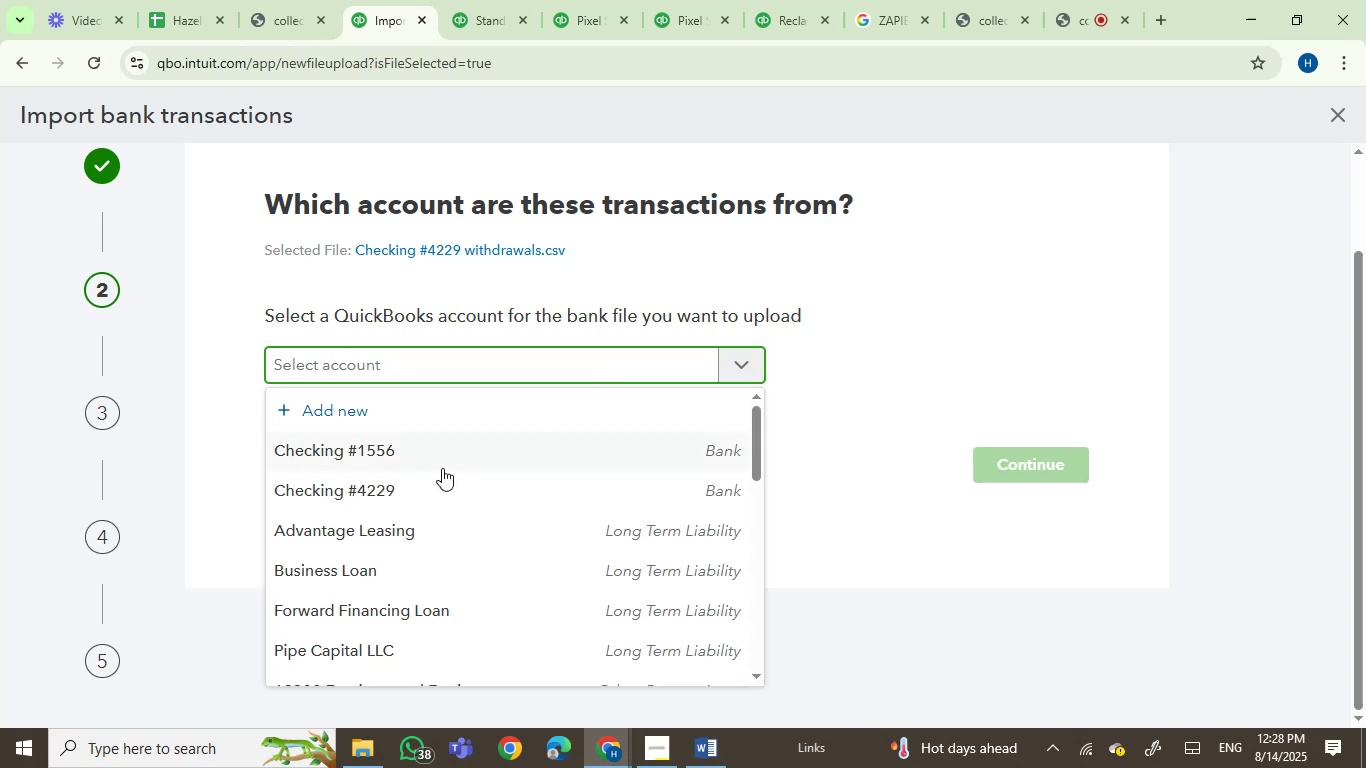 
left_click([426, 483])
 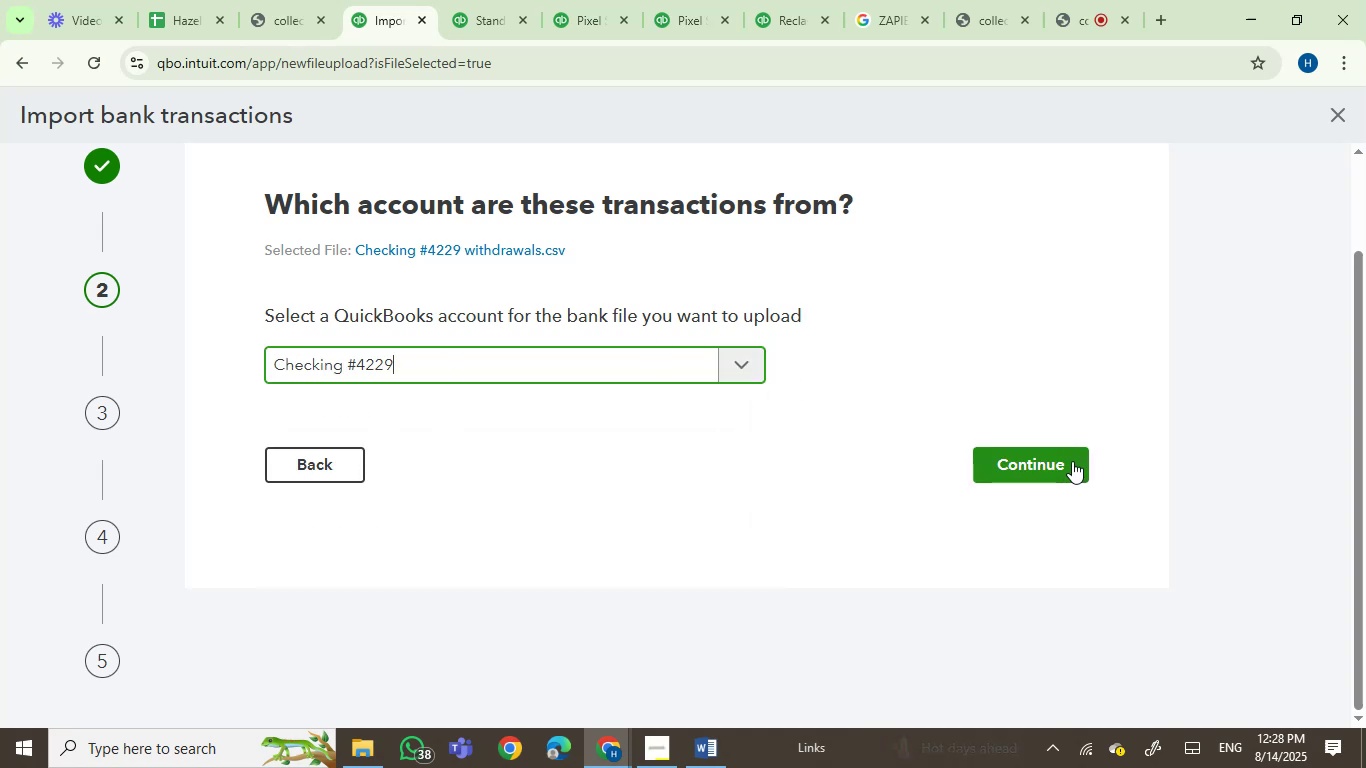 
left_click([1072, 461])
 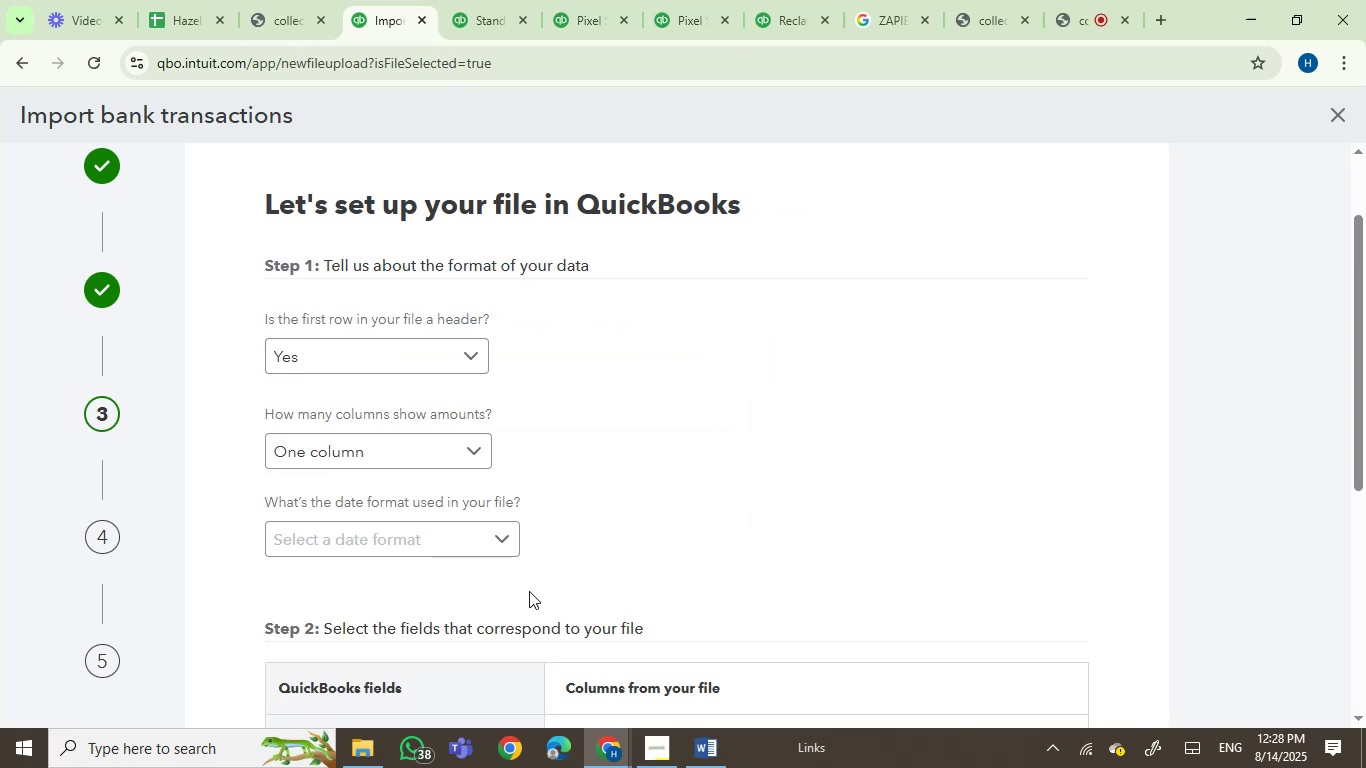 
left_click([491, 542])
 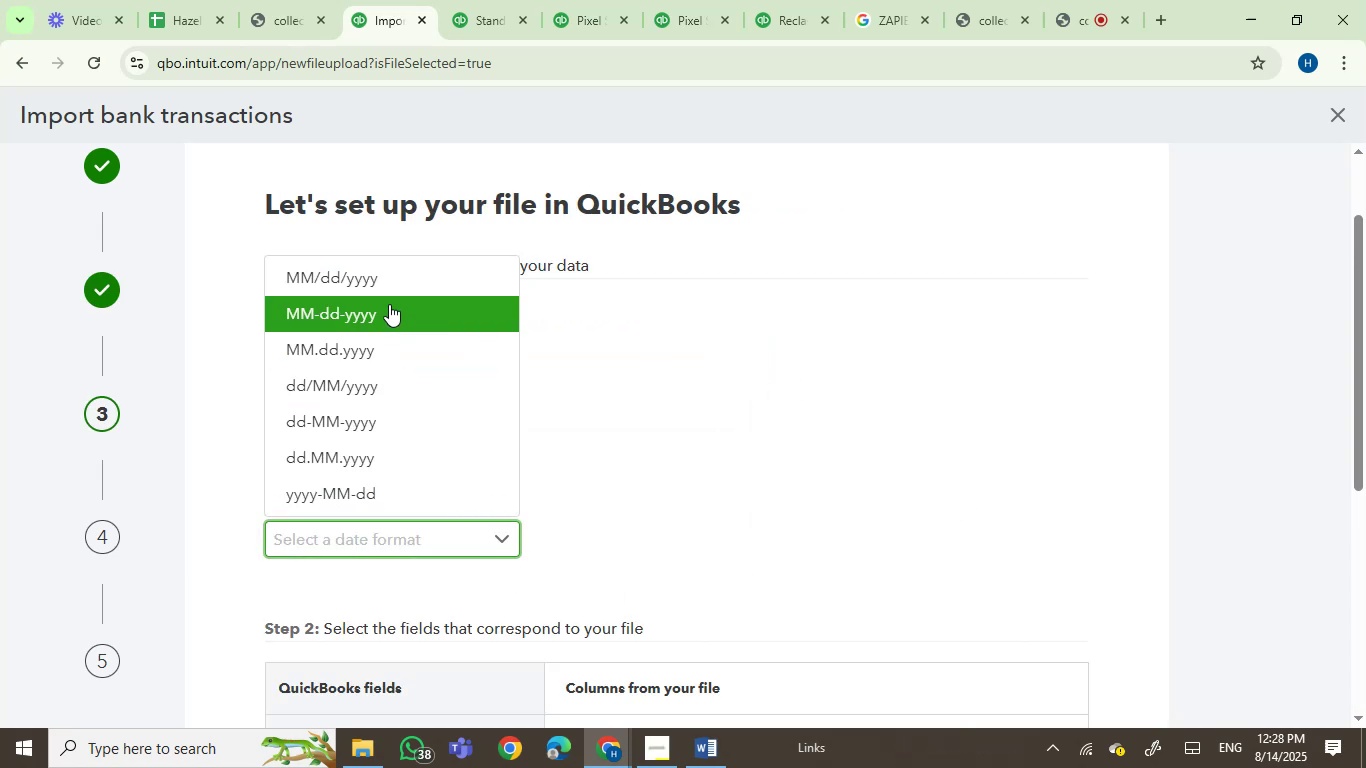 
left_click([394, 285])
 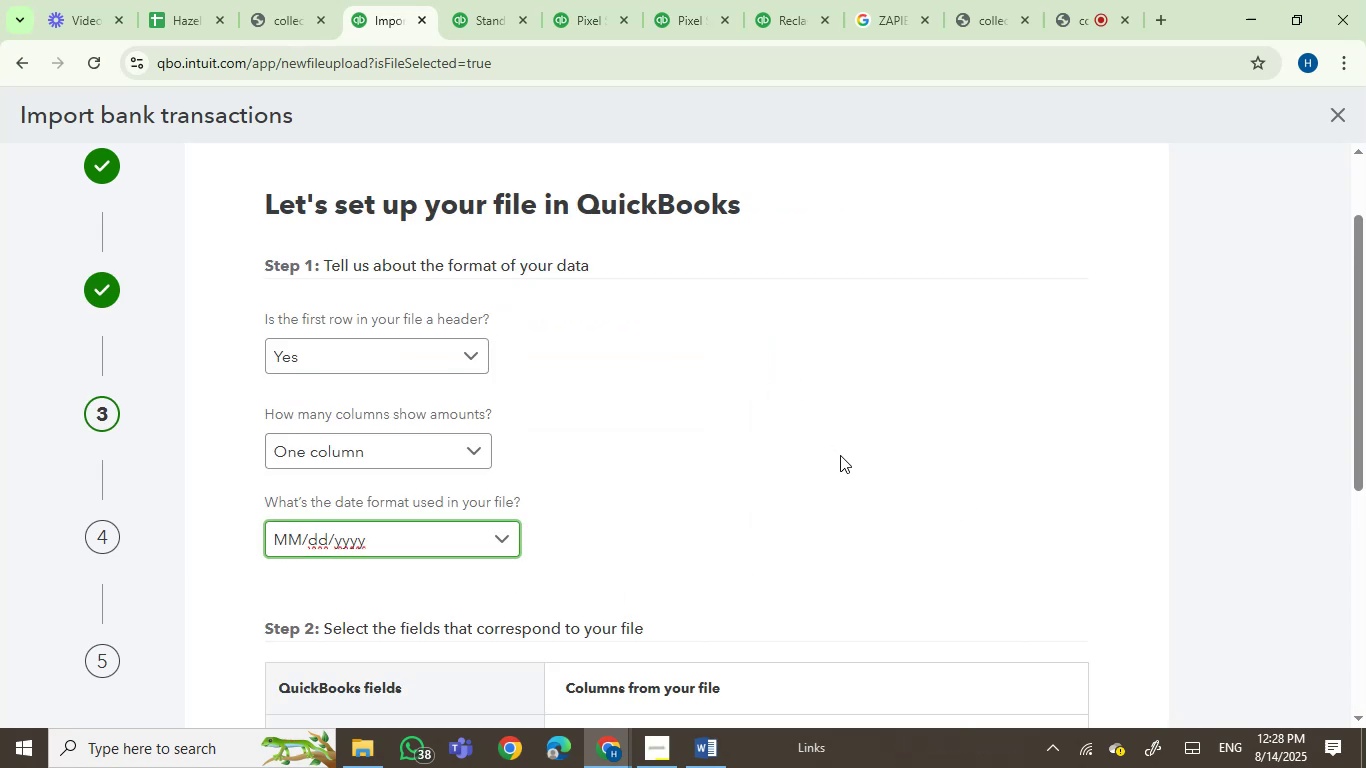 
scroll: coordinate [849, 455], scroll_direction: down, amount: 9.0
 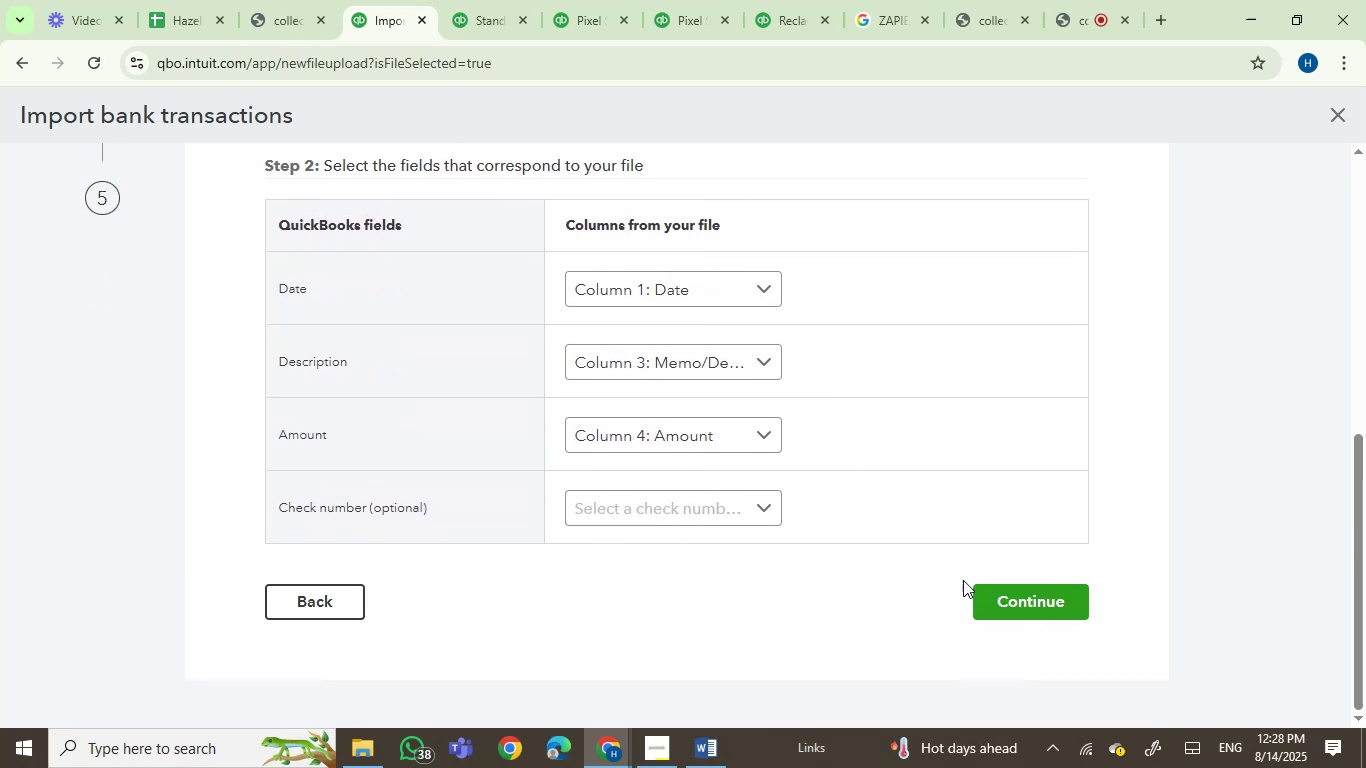 
left_click([1009, 587])
 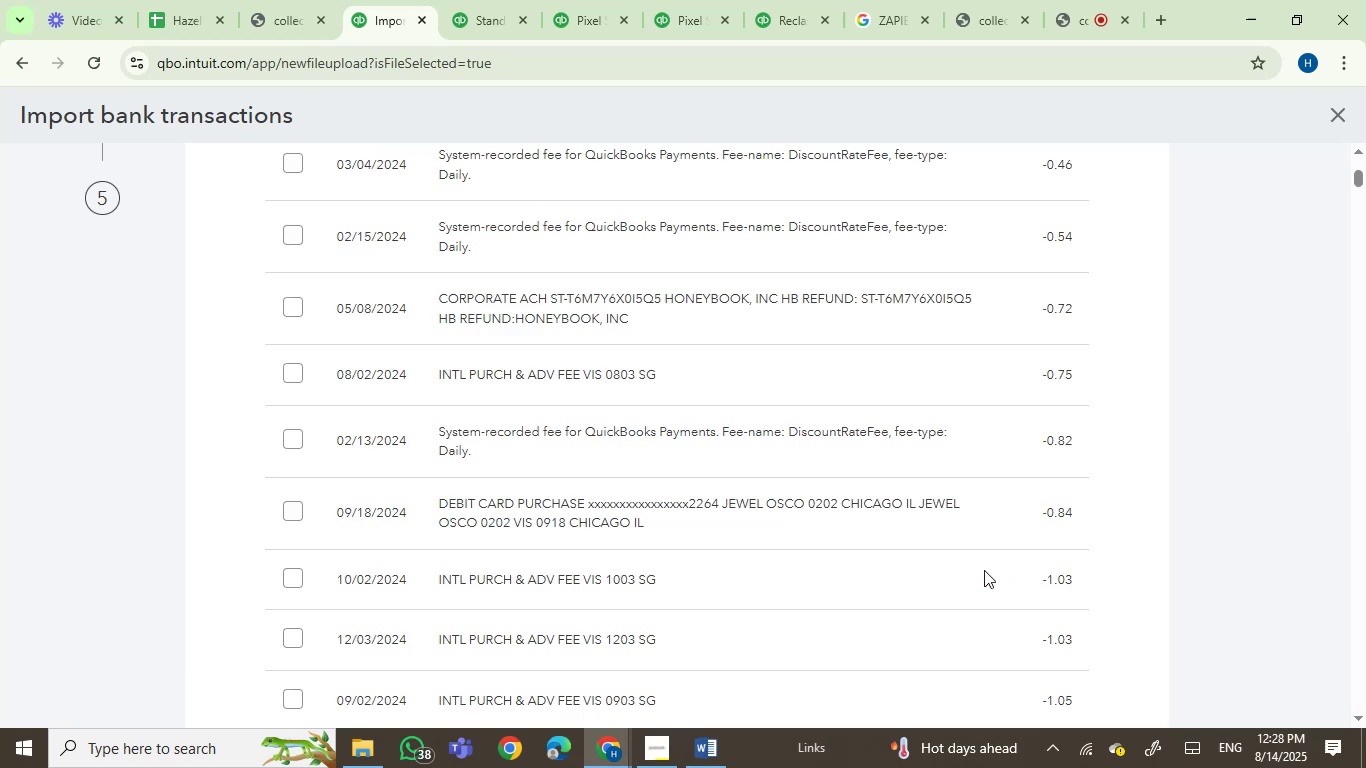 
scroll: coordinate [585, 549], scroll_direction: up, amount: 5.0
 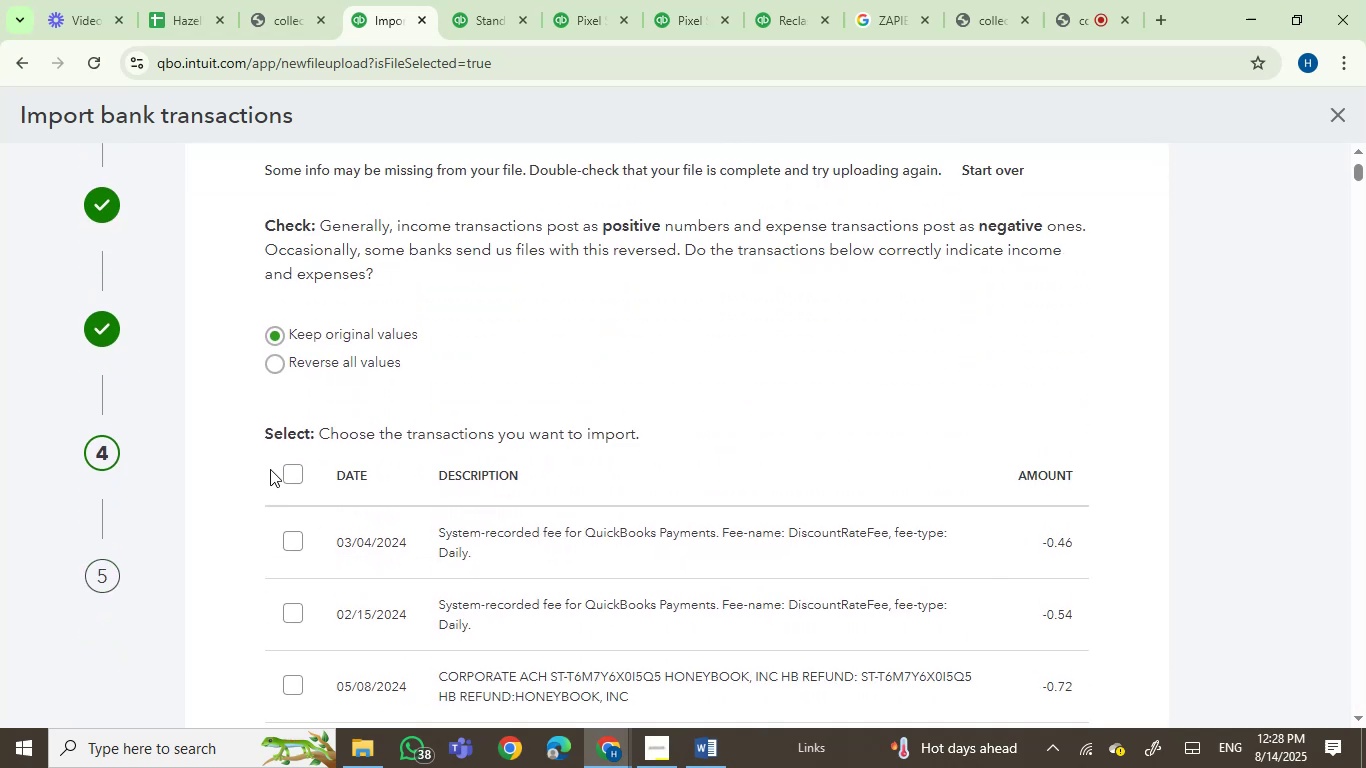 
left_click([288, 473])
 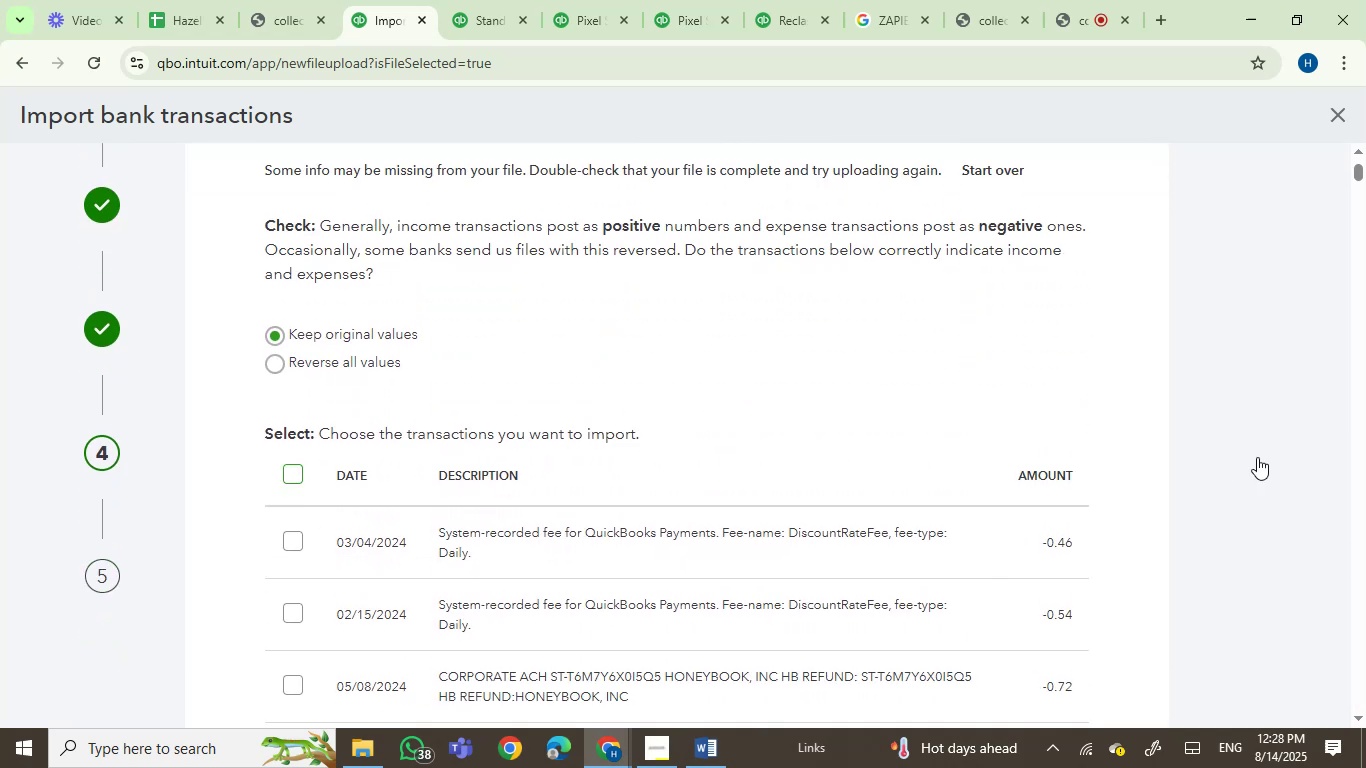 
scroll: coordinate [1298, 486], scroll_direction: down, amount: 9.0
 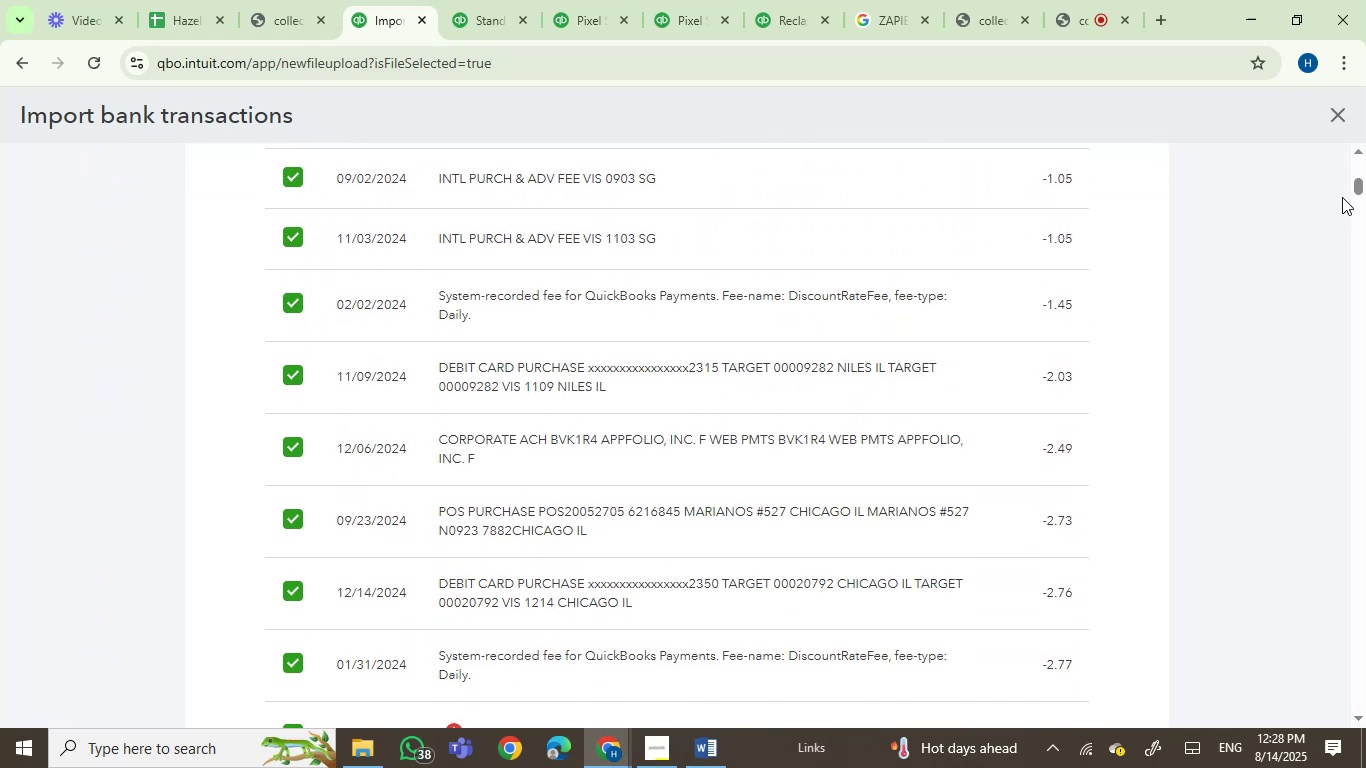 
left_click_drag(start_coordinate=[1357, 188], to_coordinate=[1365, 725])
 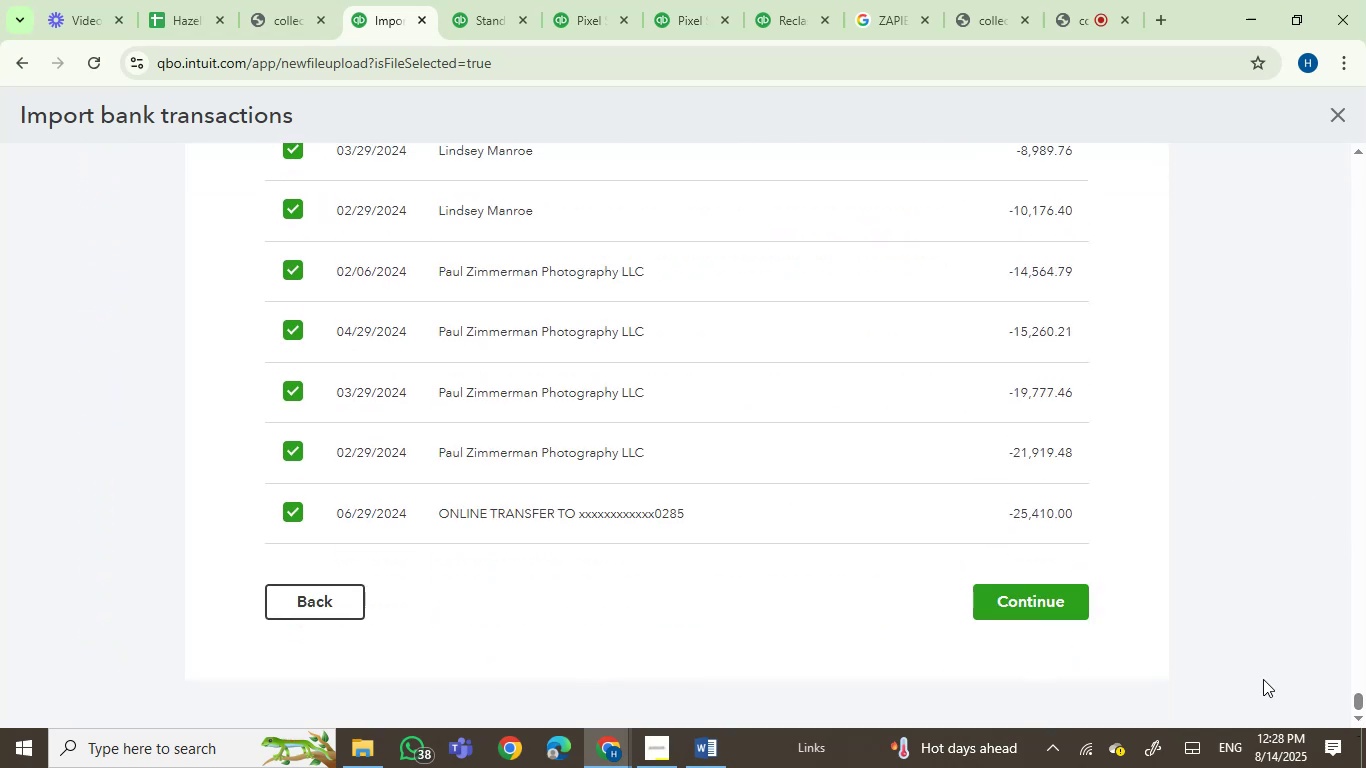 
scroll: coordinate [1191, 633], scroll_direction: down, amount: 2.0
 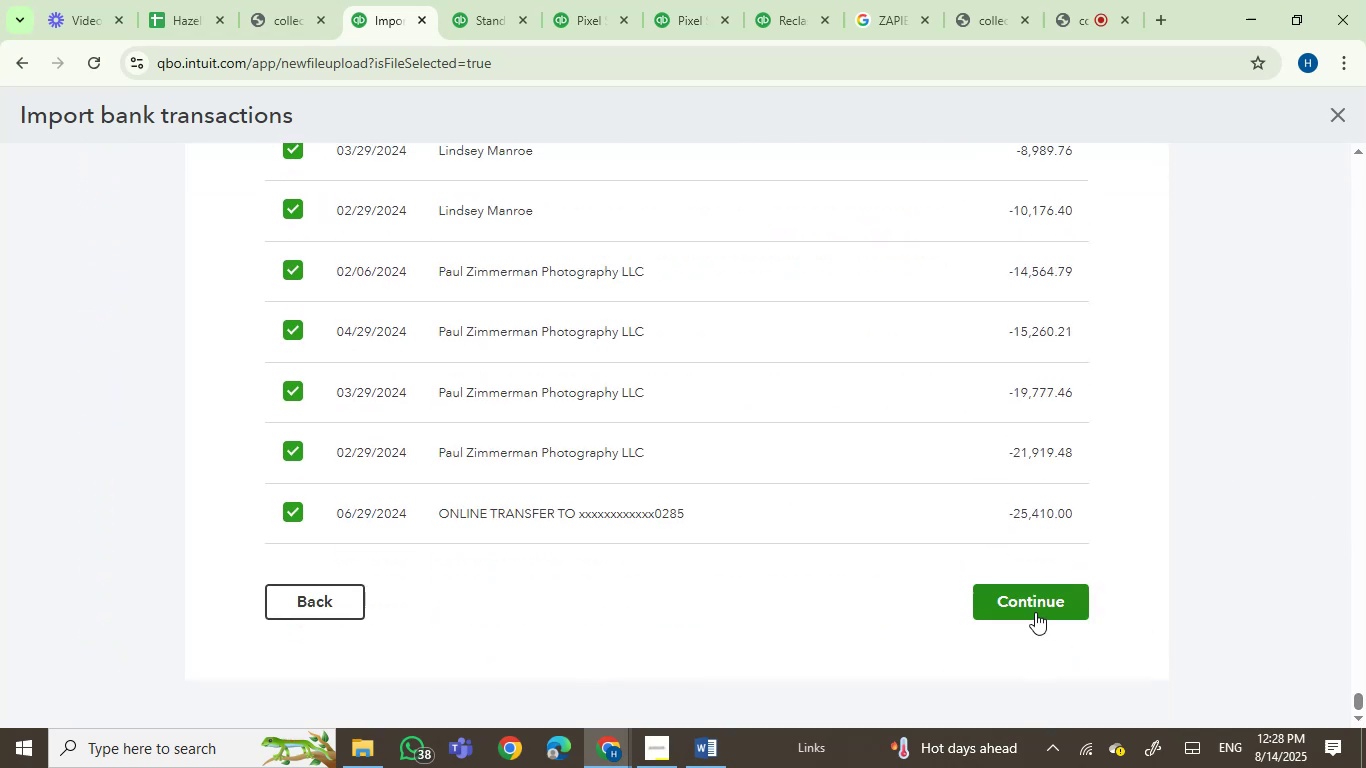 
left_click([1030, 603])
 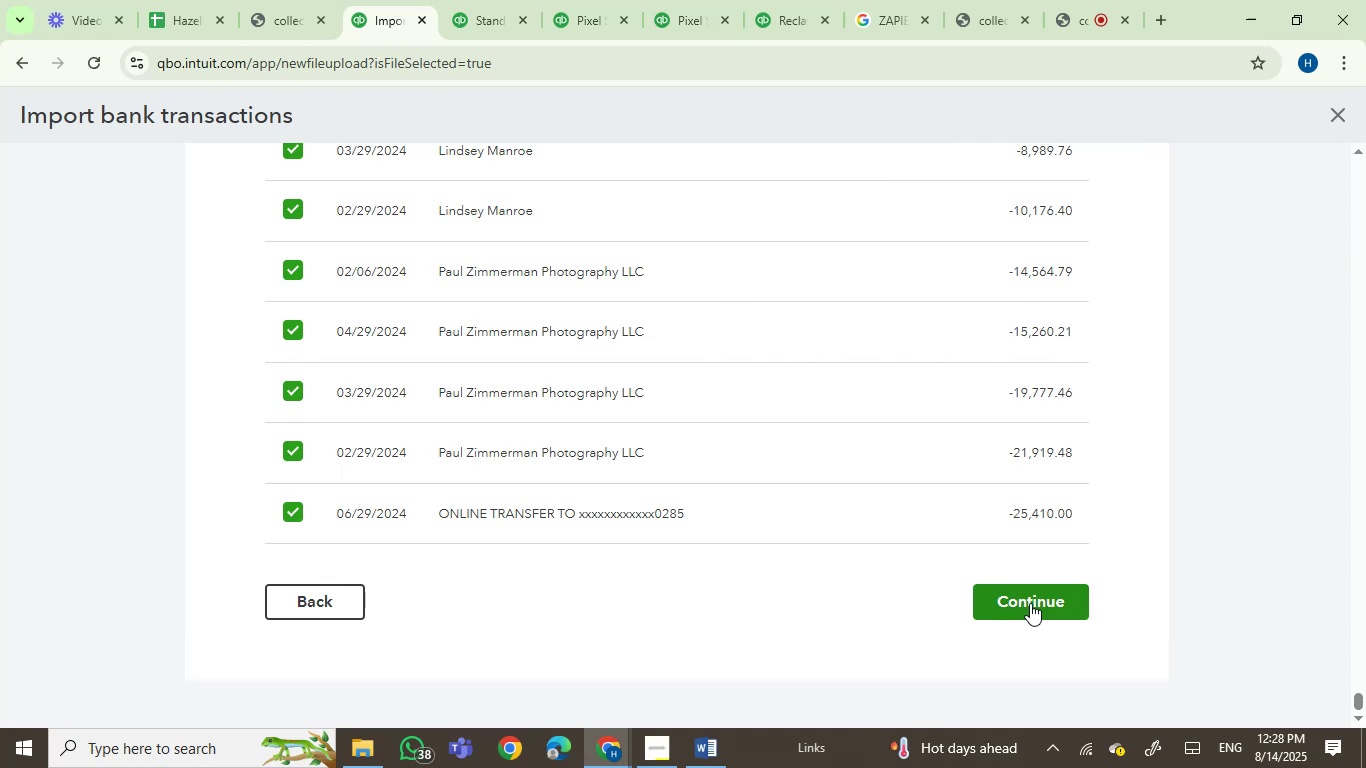 
left_click([1030, 603])
 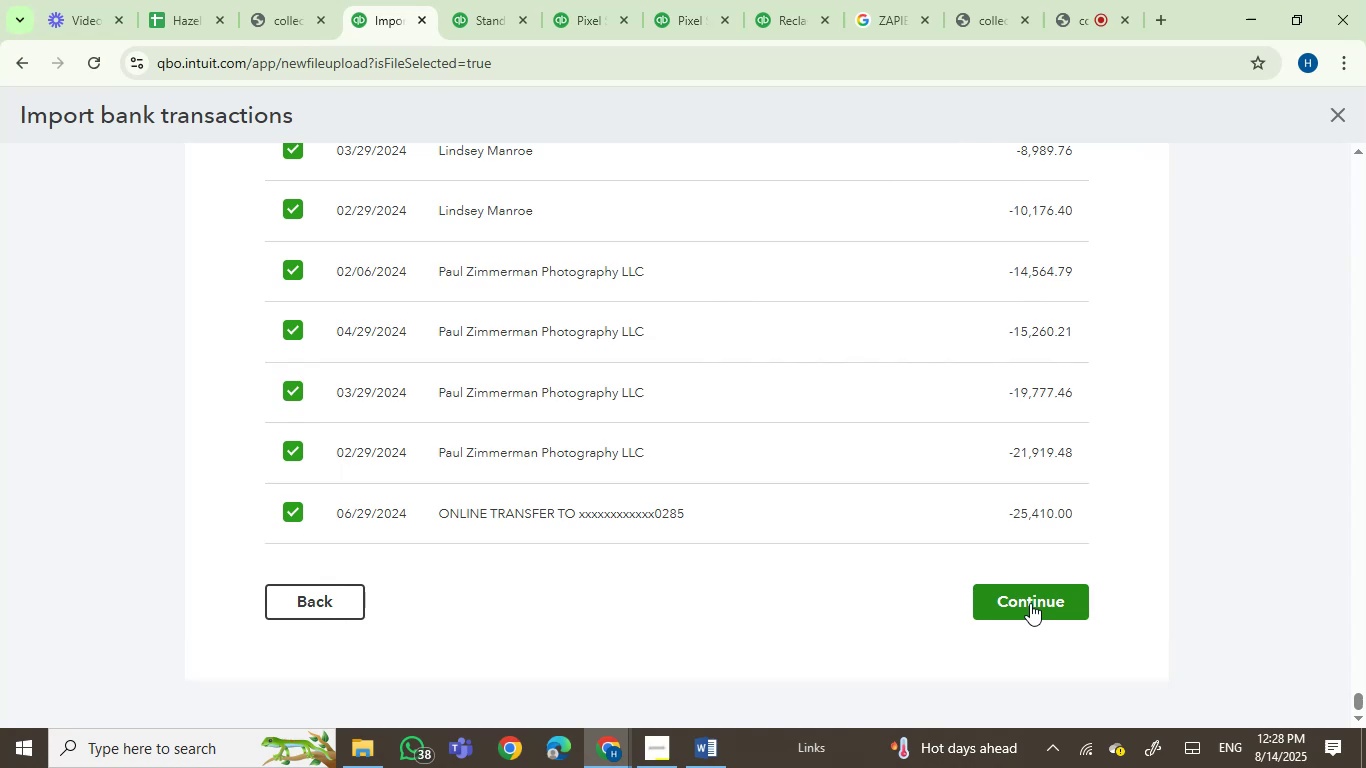 
scroll: coordinate [1030, 603], scroll_direction: none, amount: 0.0
 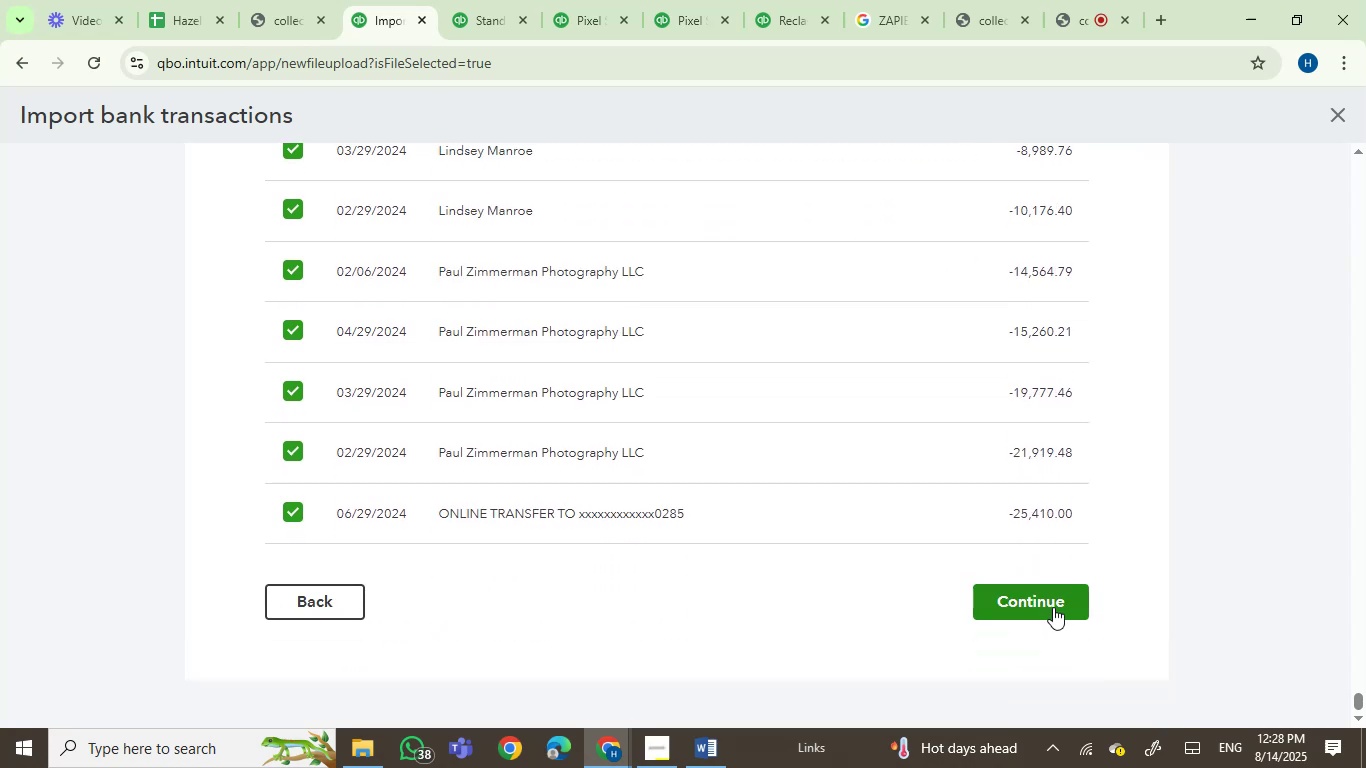 
double_click([1053, 595])
 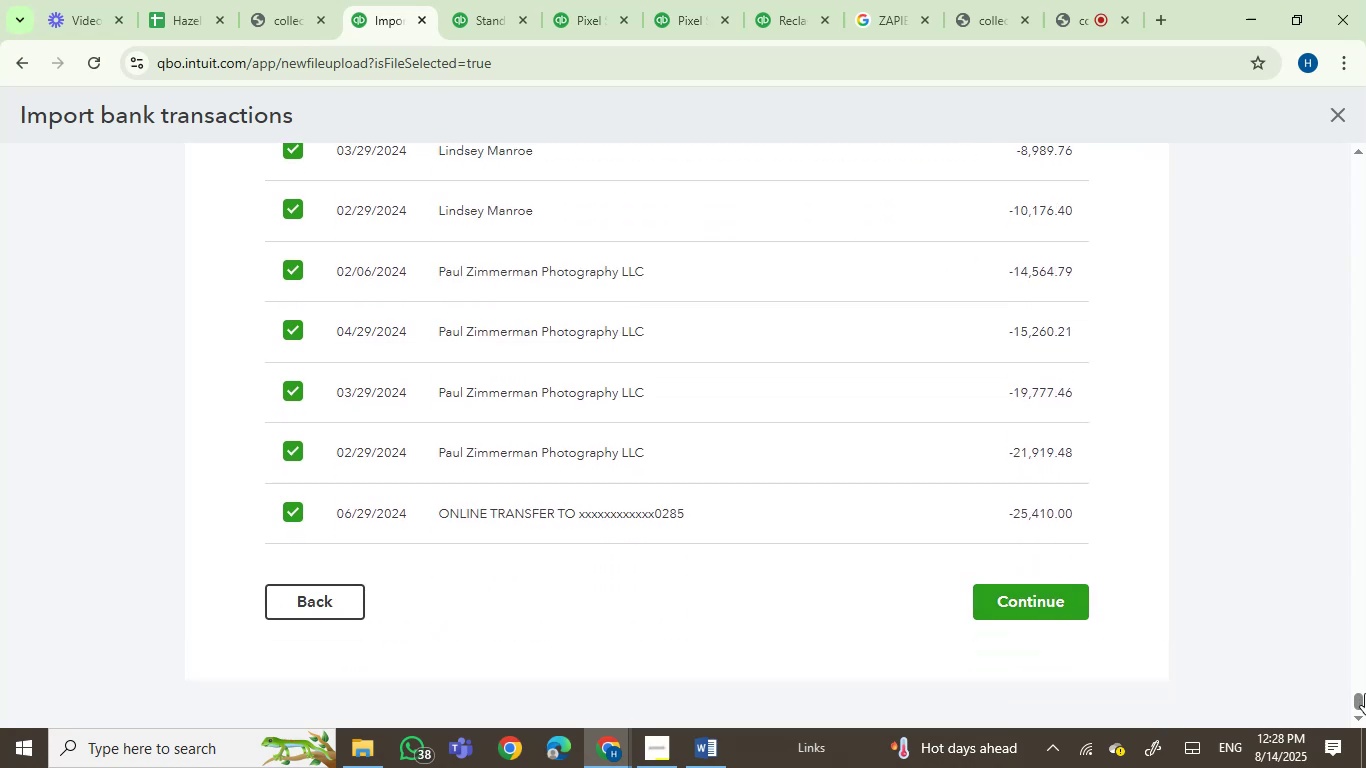 
left_click_drag(start_coordinate=[1362, 697], to_coordinate=[1333, 133])
 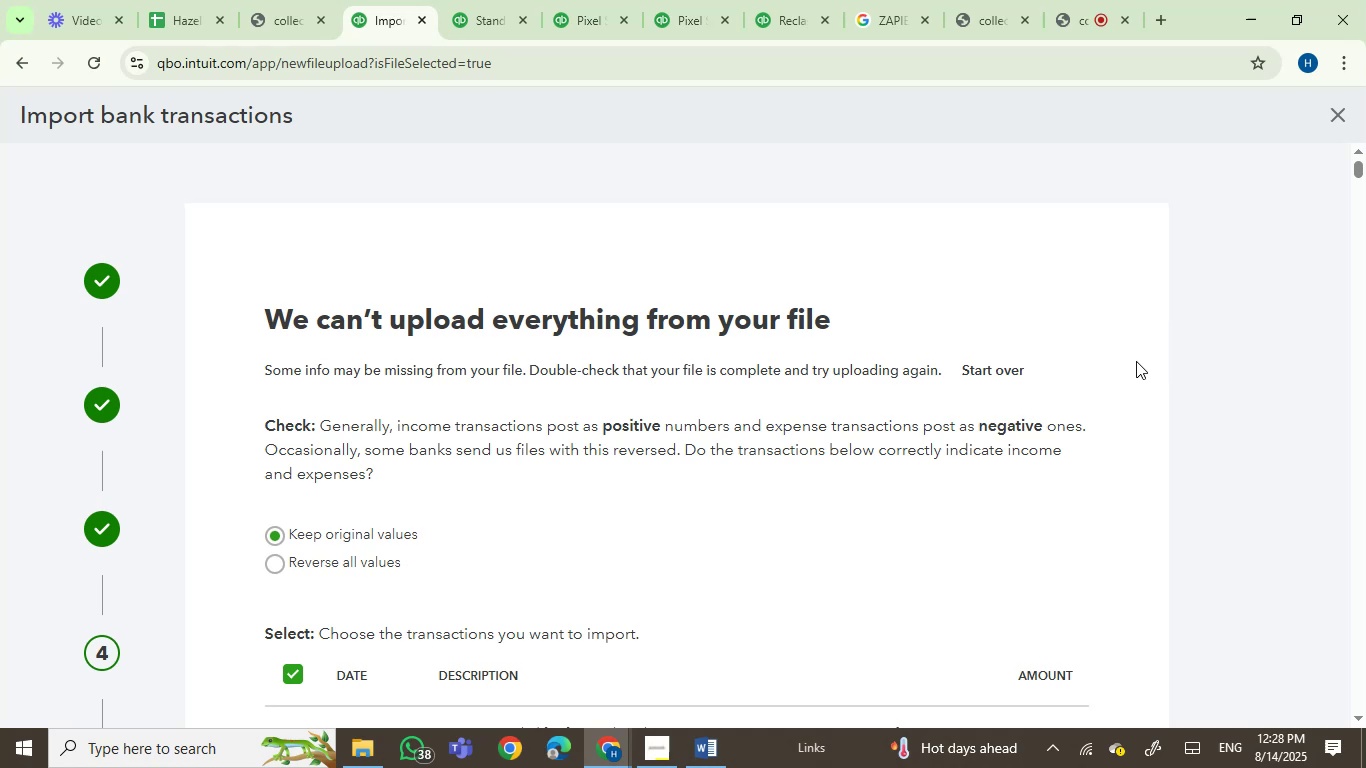 
scroll: coordinate [1136, 361], scroll_direction: down, amount: 2.0
 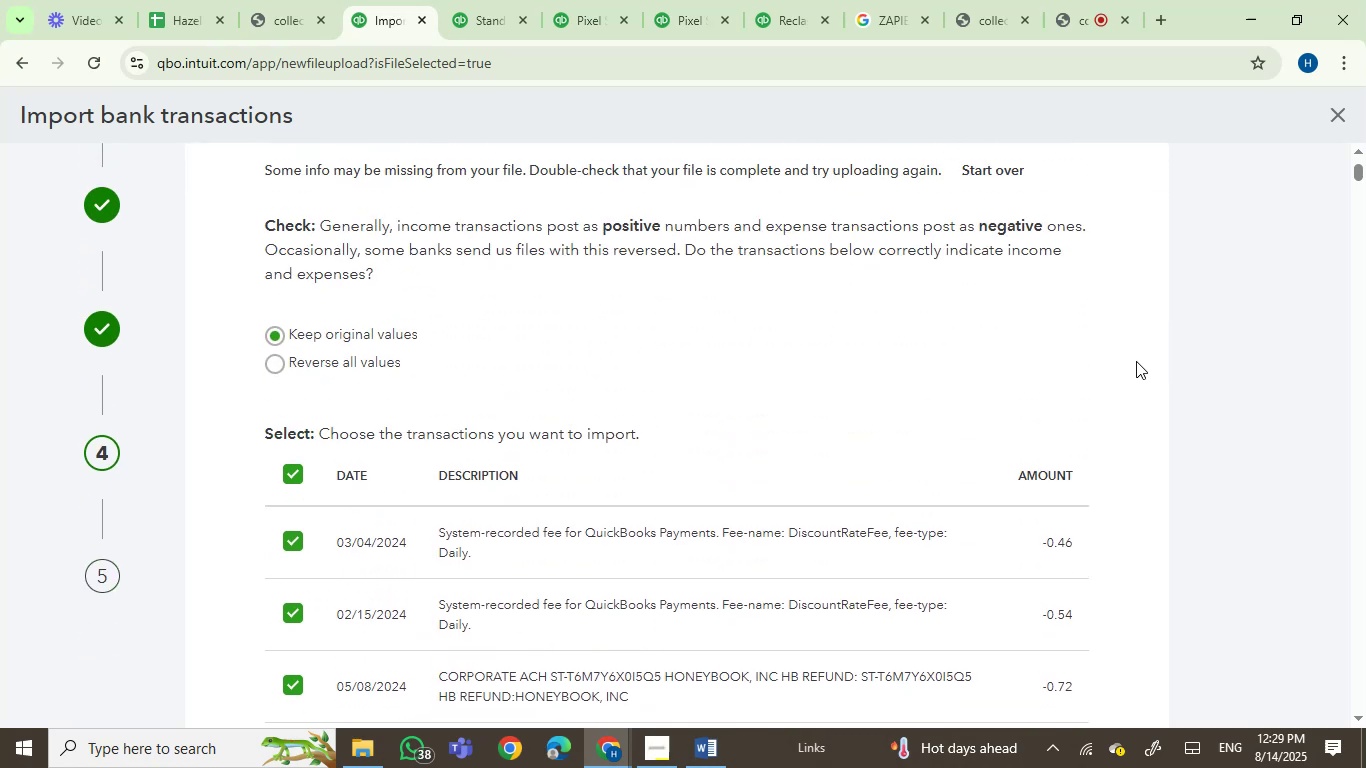 
wait(11.6)
 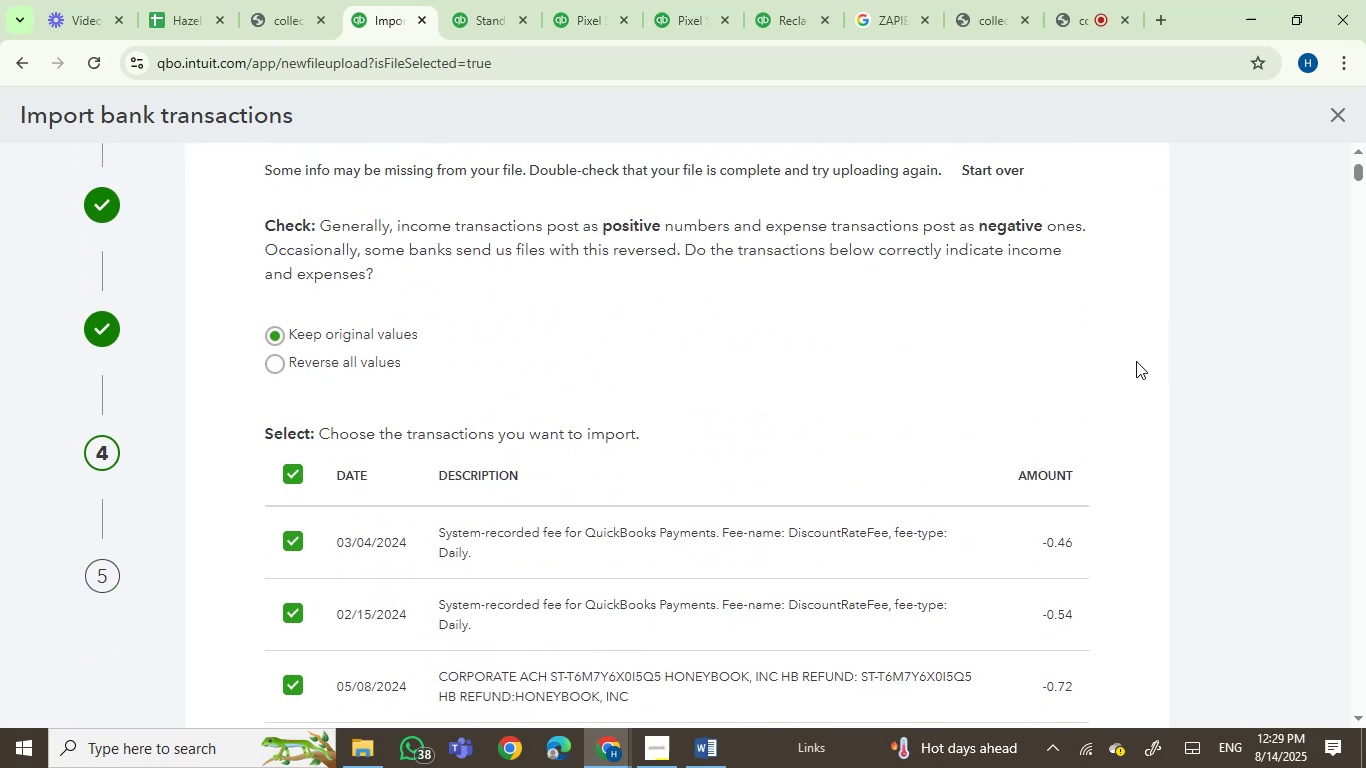 
scroll: coordinate [1140, 359], scroll_direction: up, amount: 6.0
 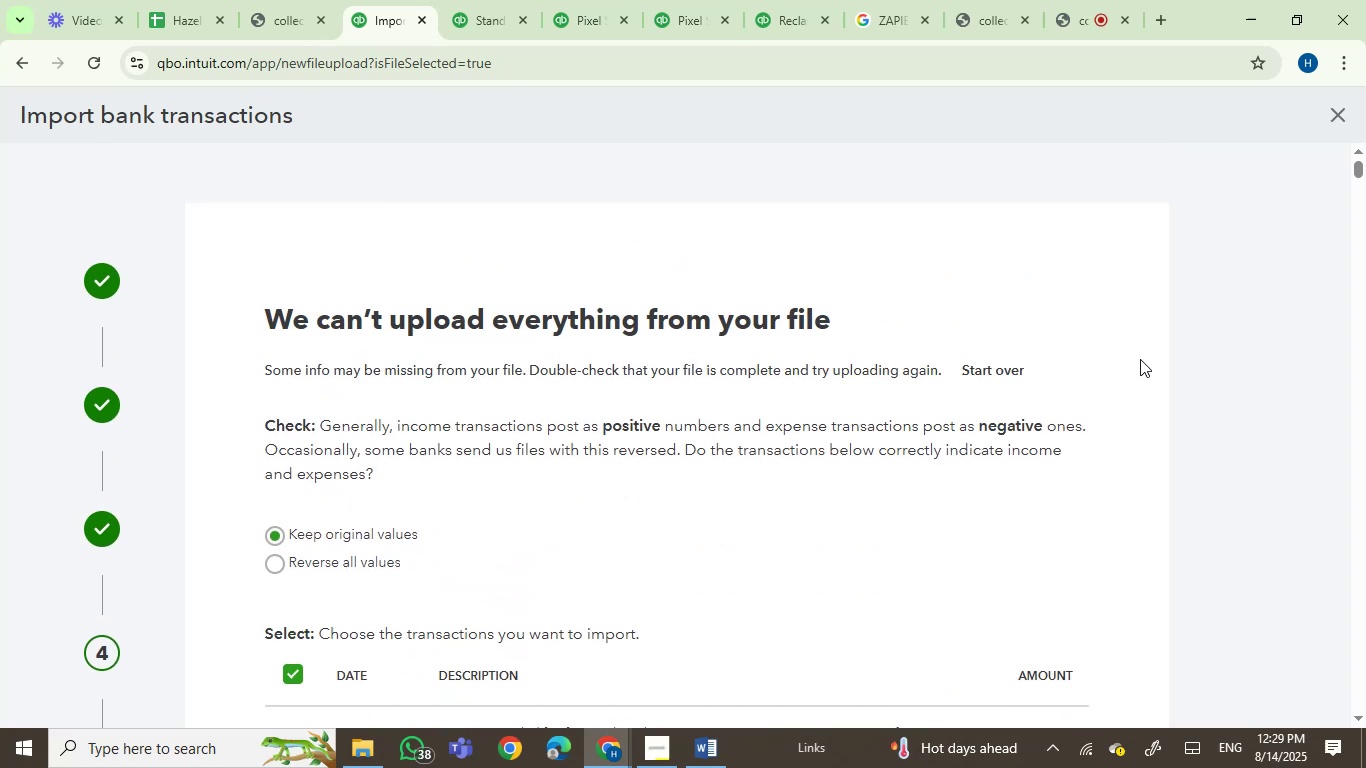 
scroll: coordinate [1365, 476], scroll_direction: down, amount: 13.0
 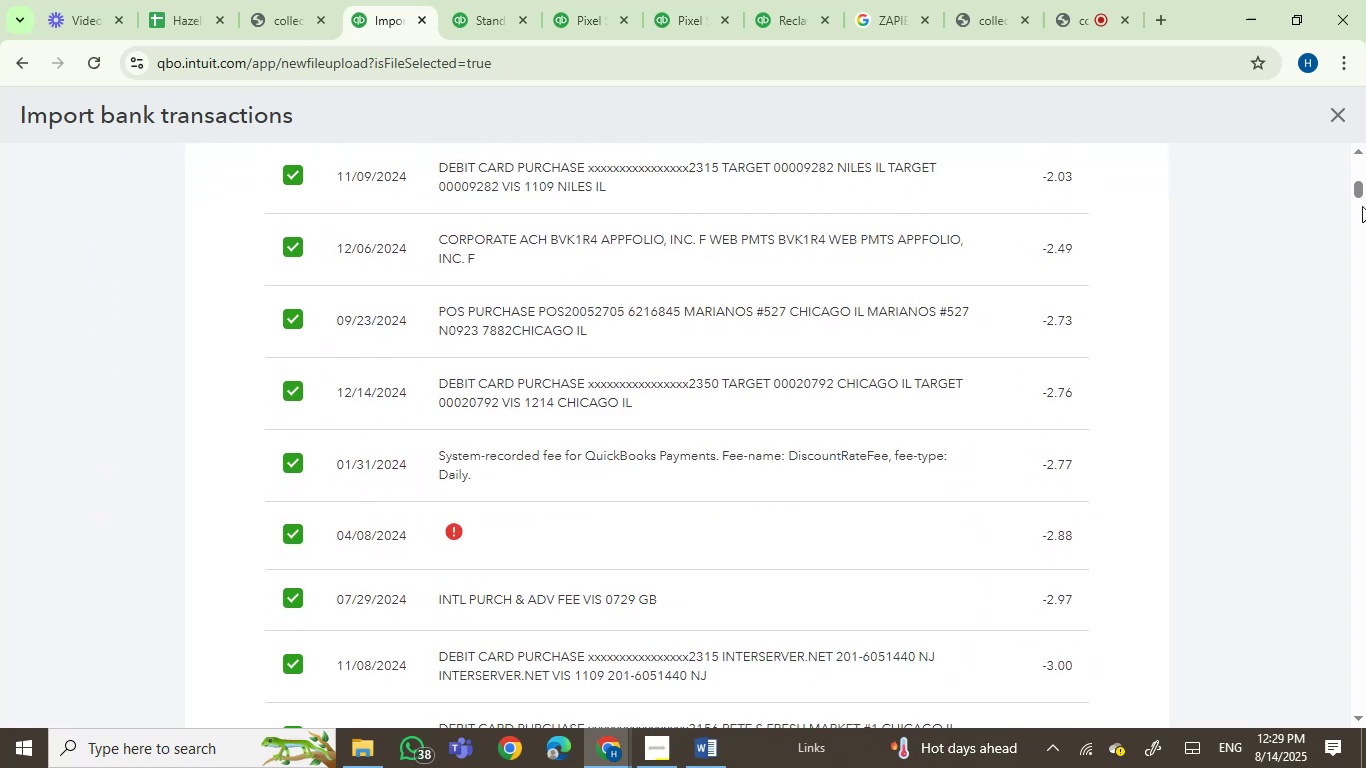 
left_click_drag(start_coordinate=[1362, 189], to_coordinate=[1352, 699])
 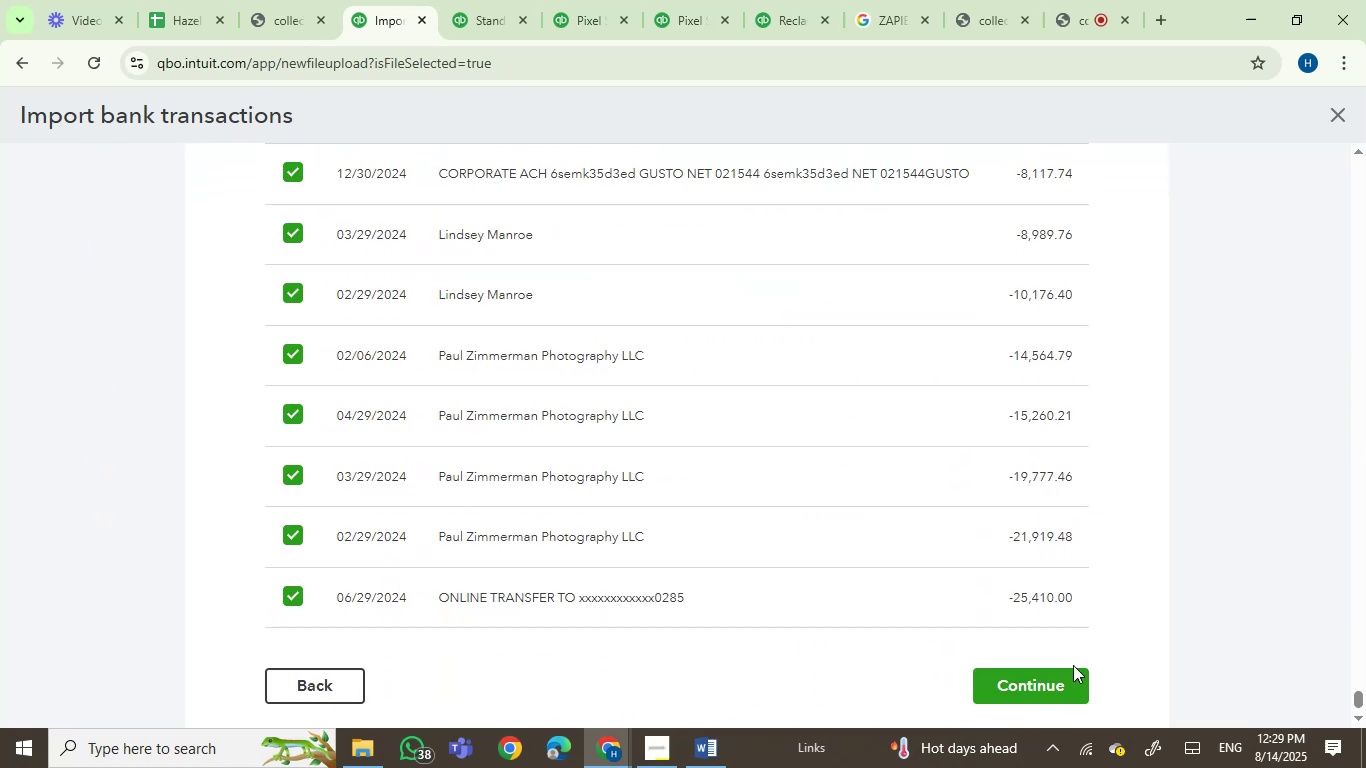 
left_click([1029, 689])
 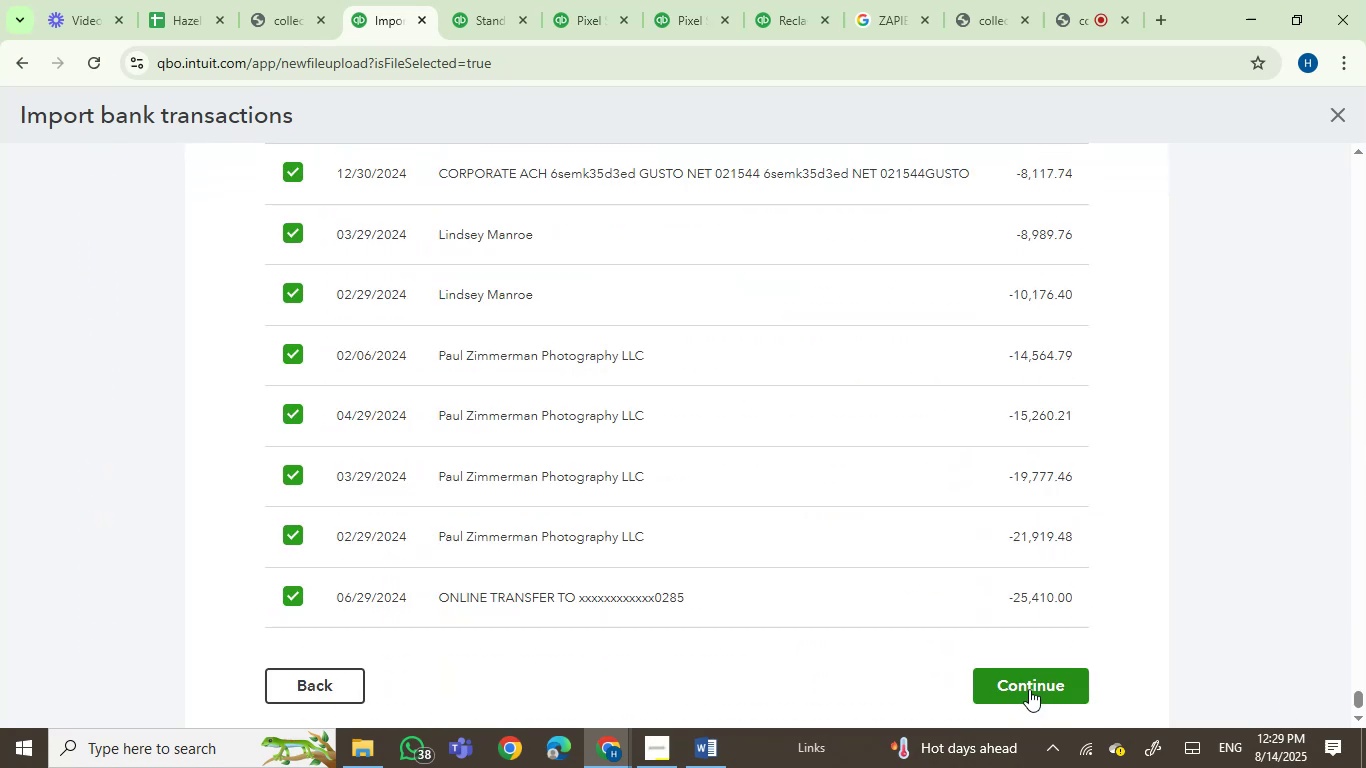 
double_click([1029, 689])
 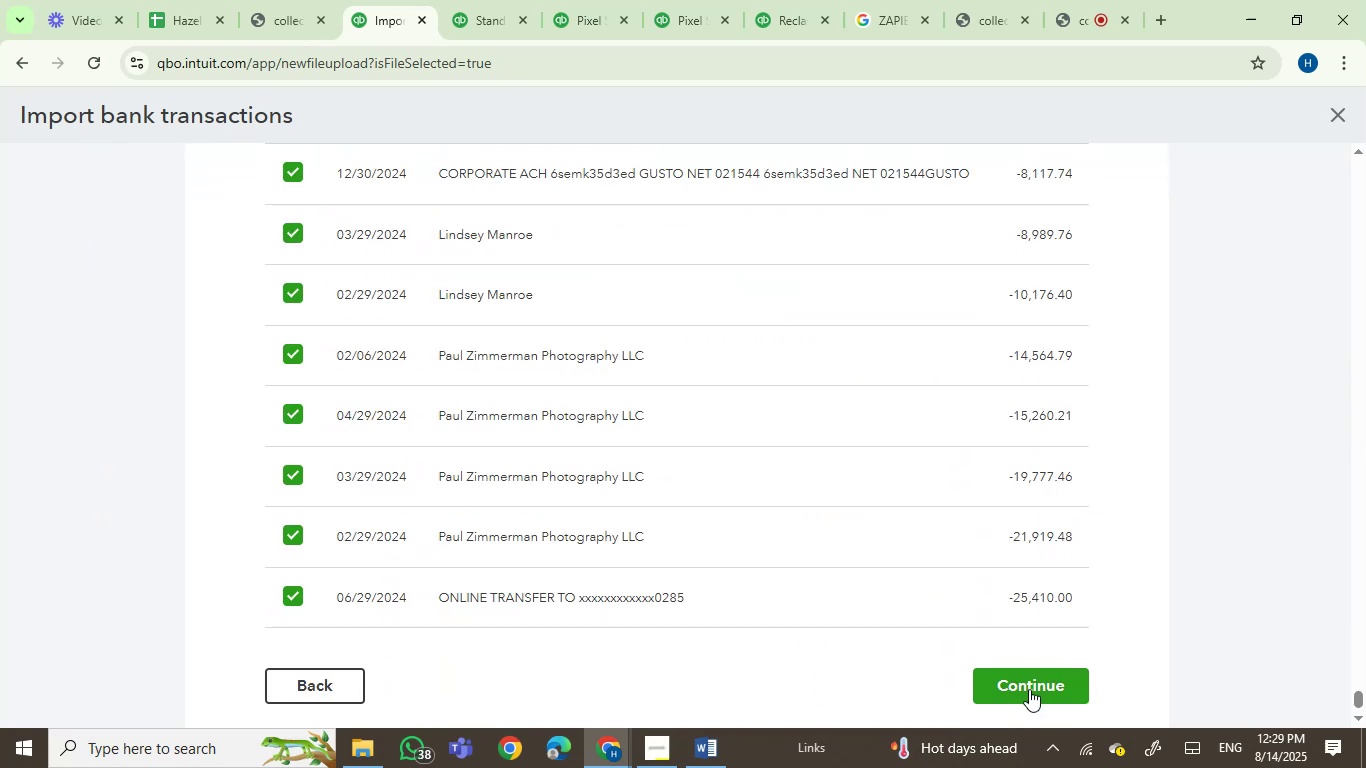 
triple_click([1029, 689])
 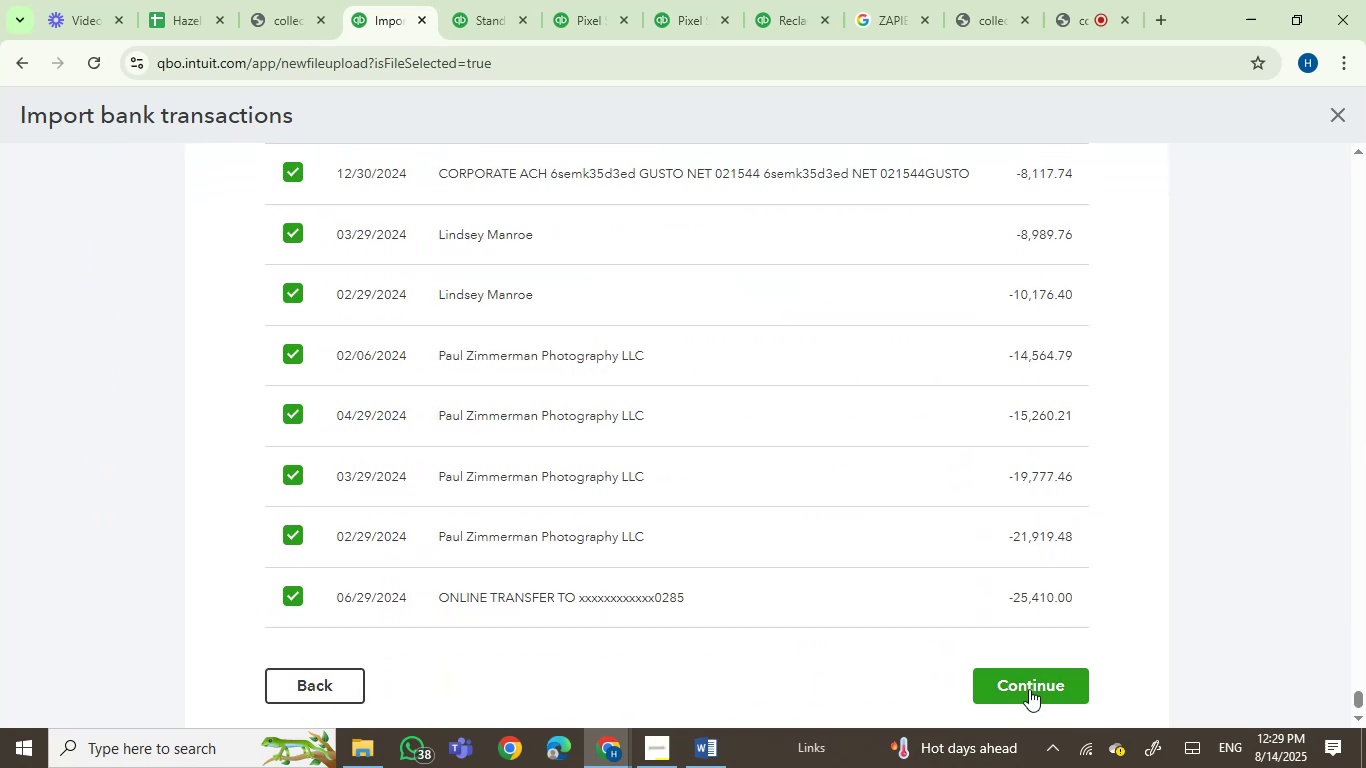 
triple_click([1029, 689])
 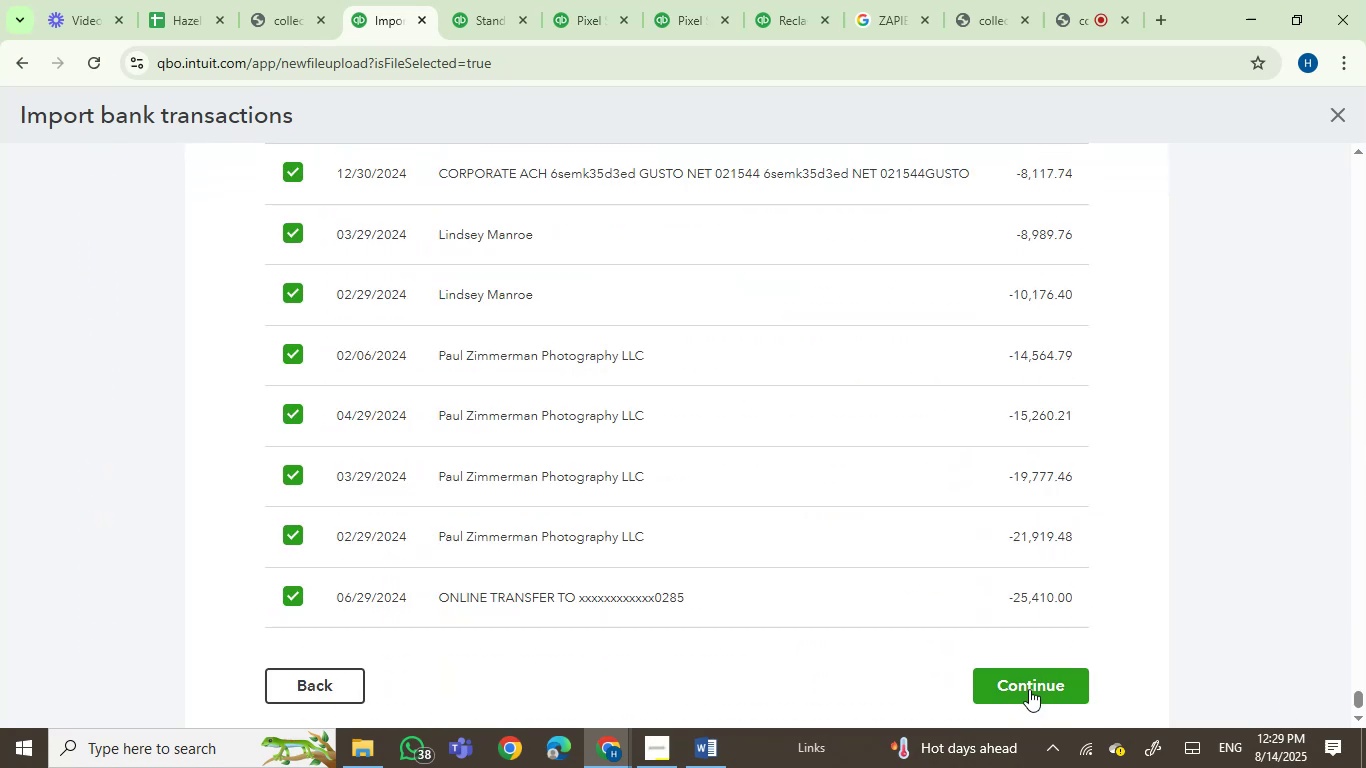 
triple_click([1029, 689])
 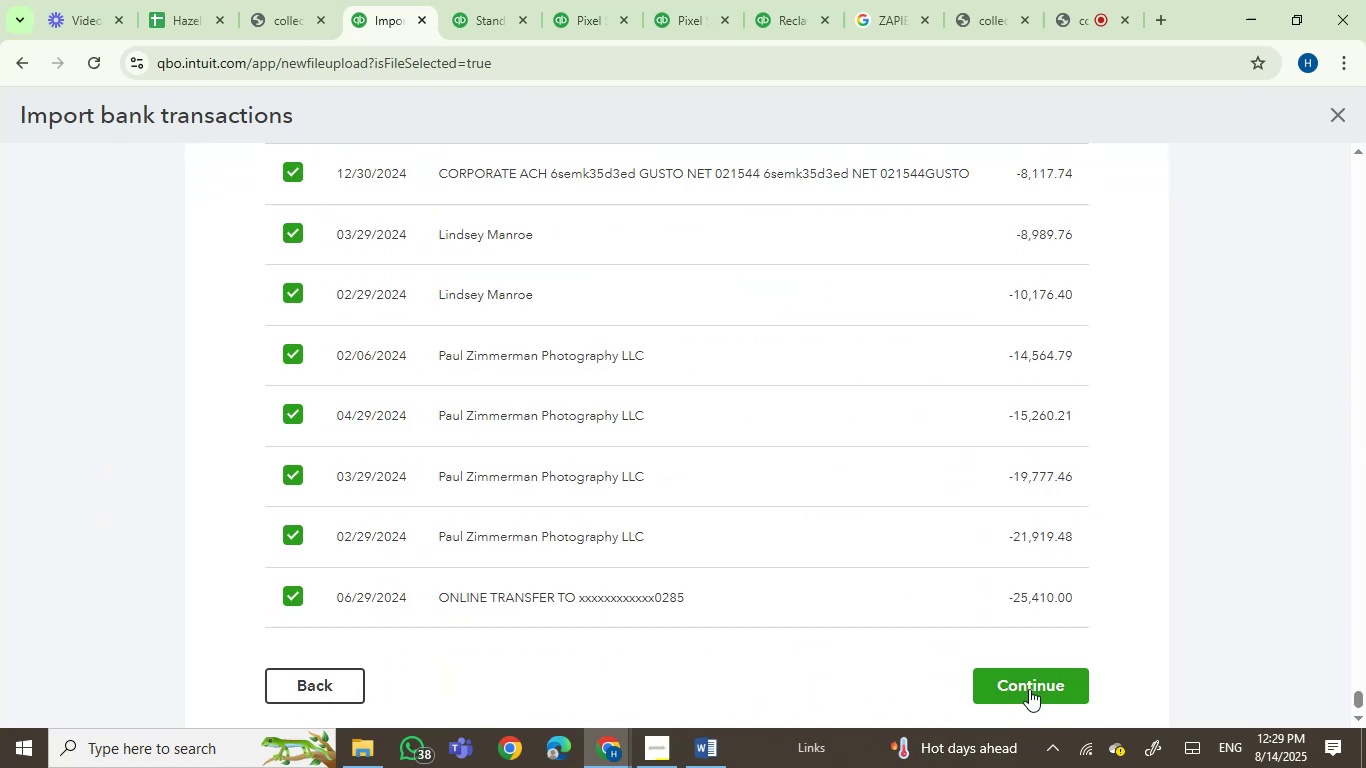 
triple_click([1029, 689])
 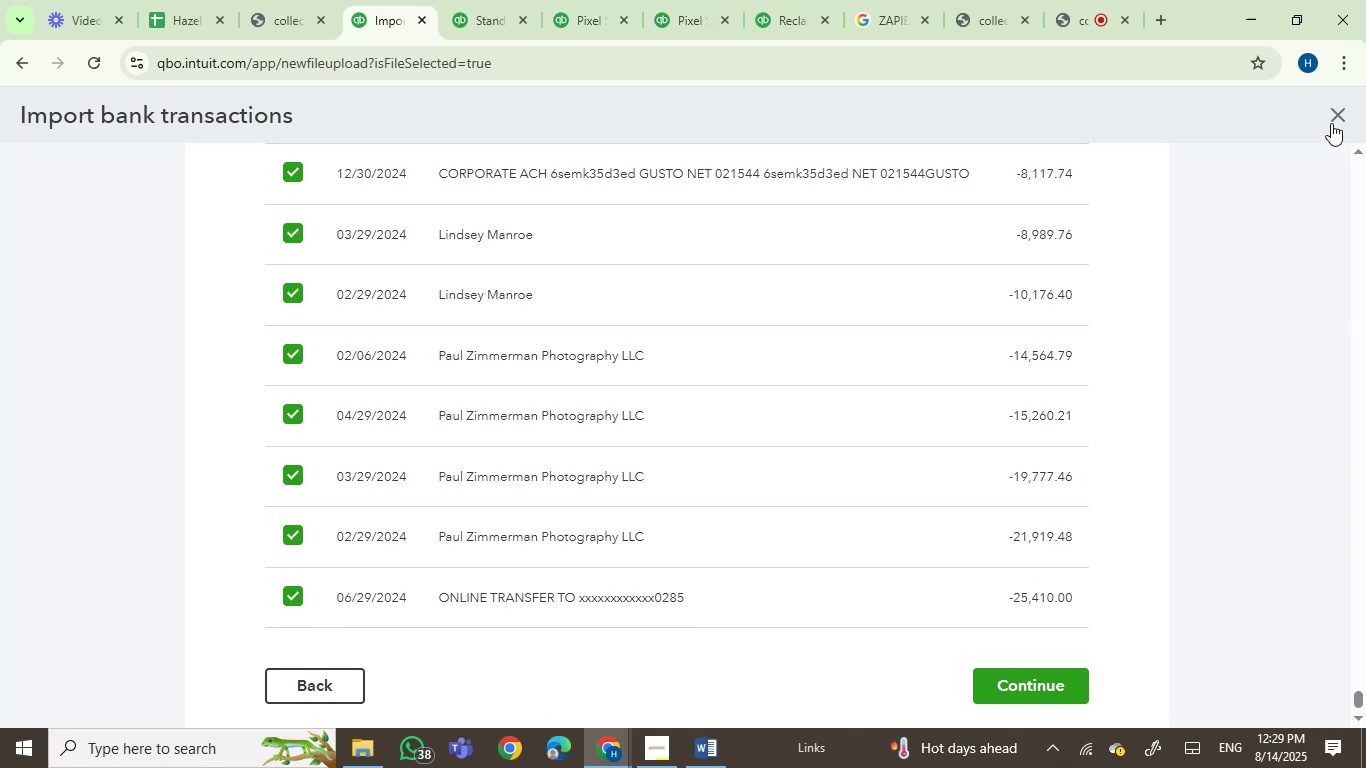 
left_click([1332, 120])
 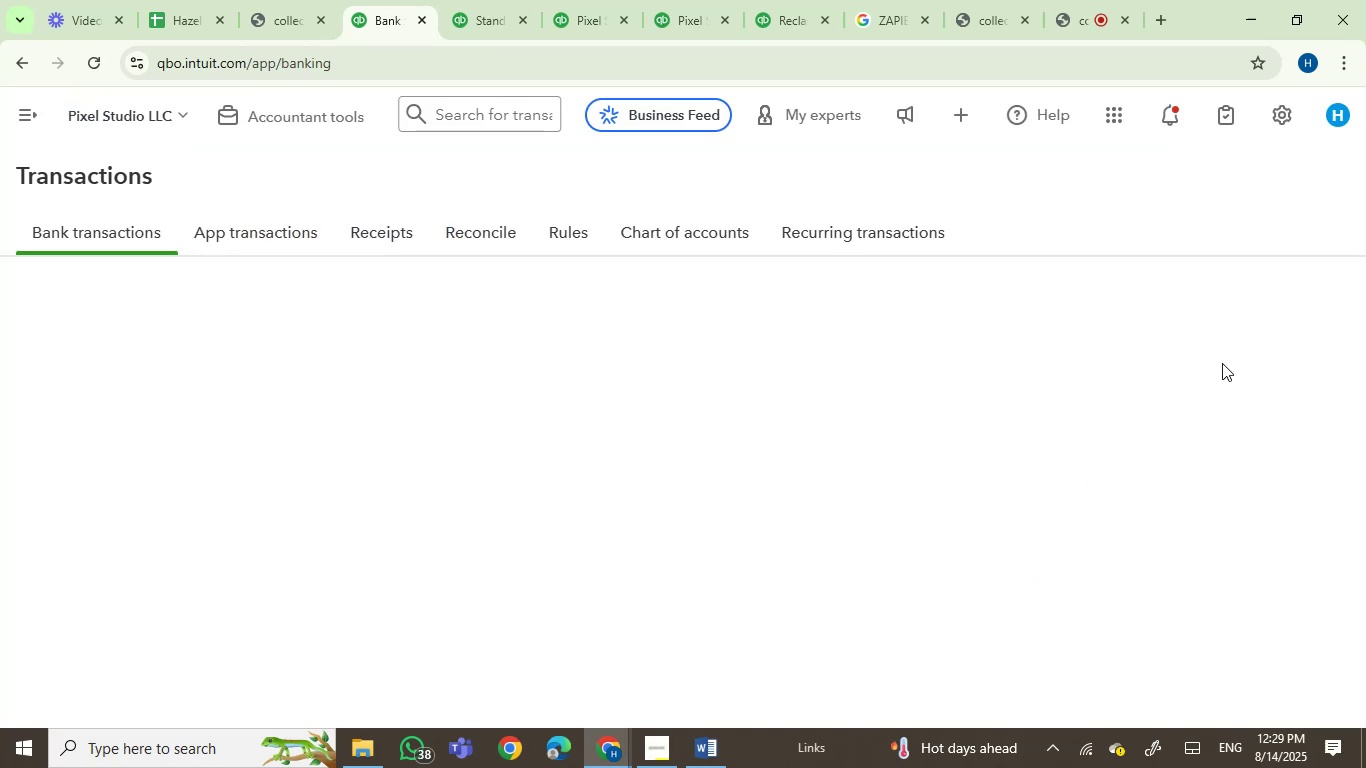 
wait(13.52)
 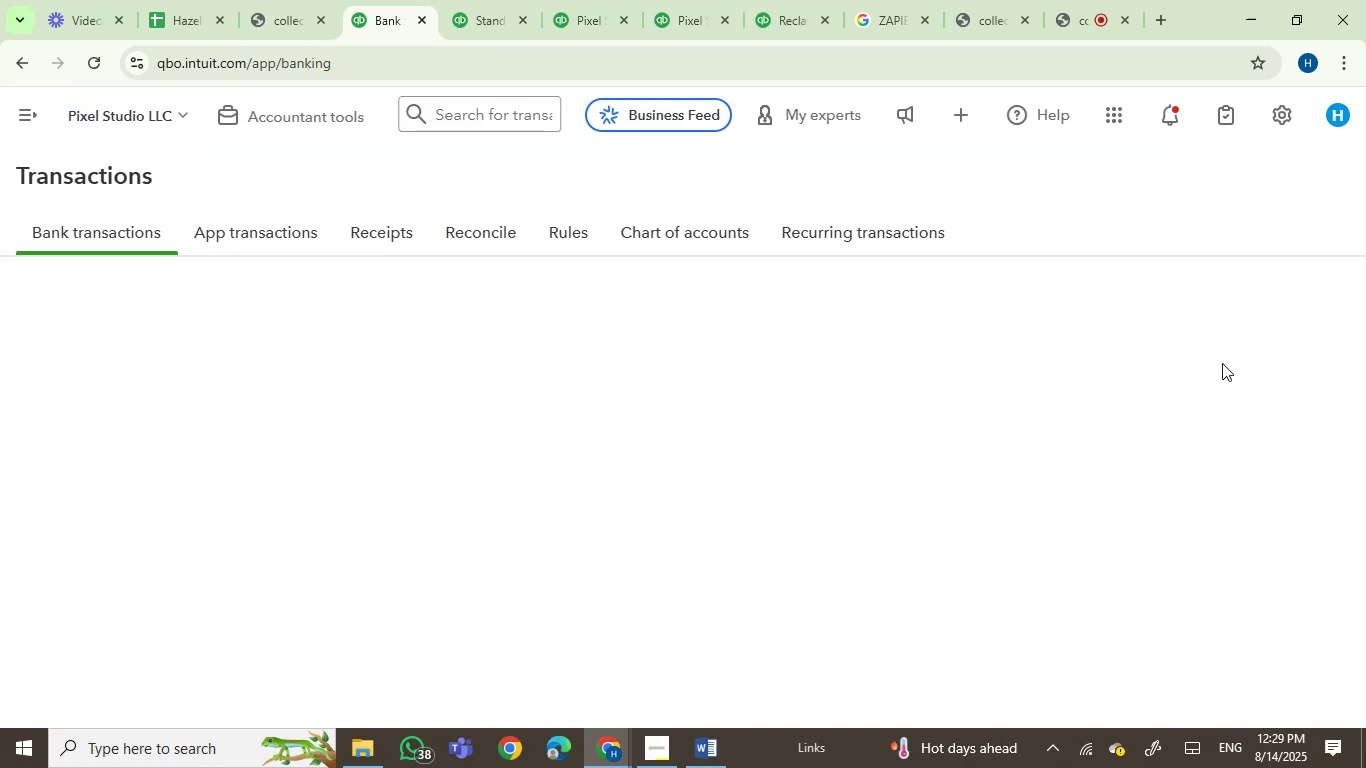 
scroll: coordinate [812, 424], scroll_direction: down, amount: 1.0
 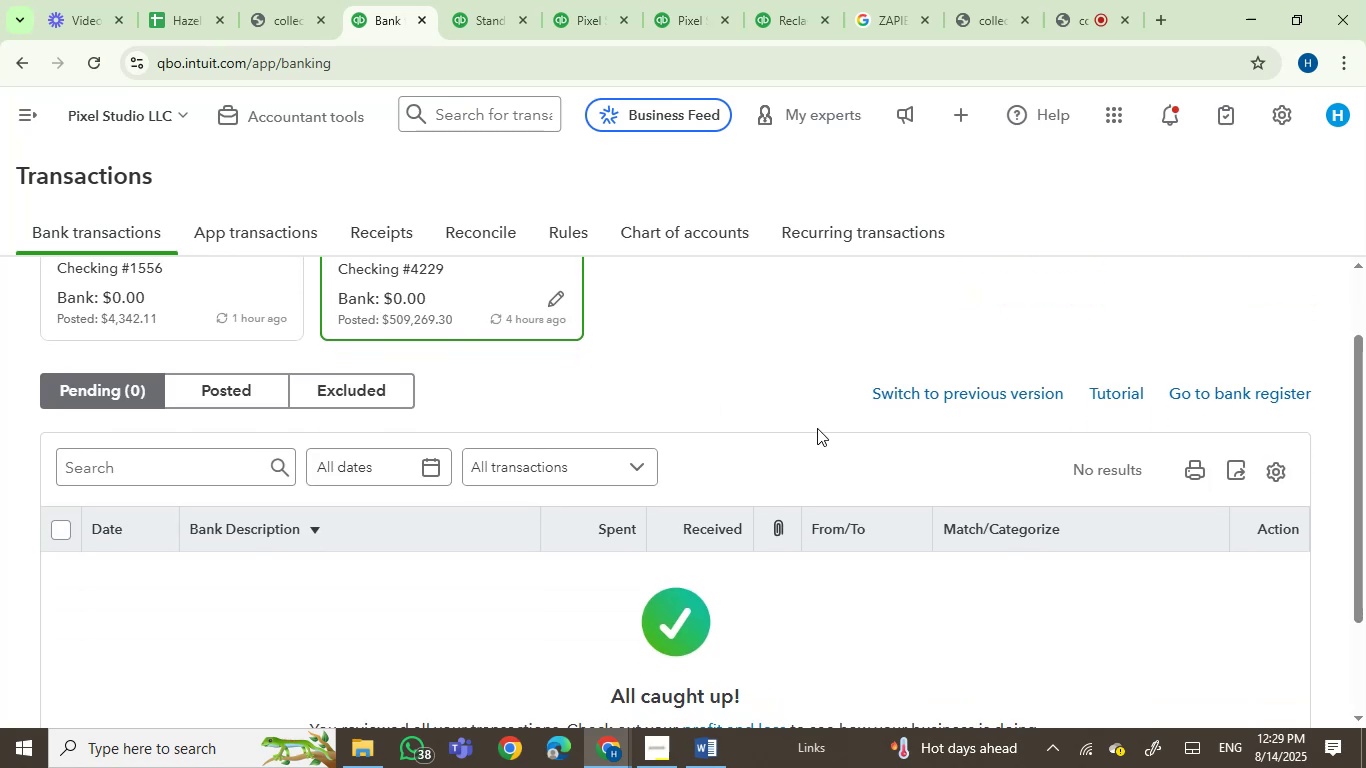 
scroll: coordinate [817, 428], scroll_direction: up, amount: 1.0
 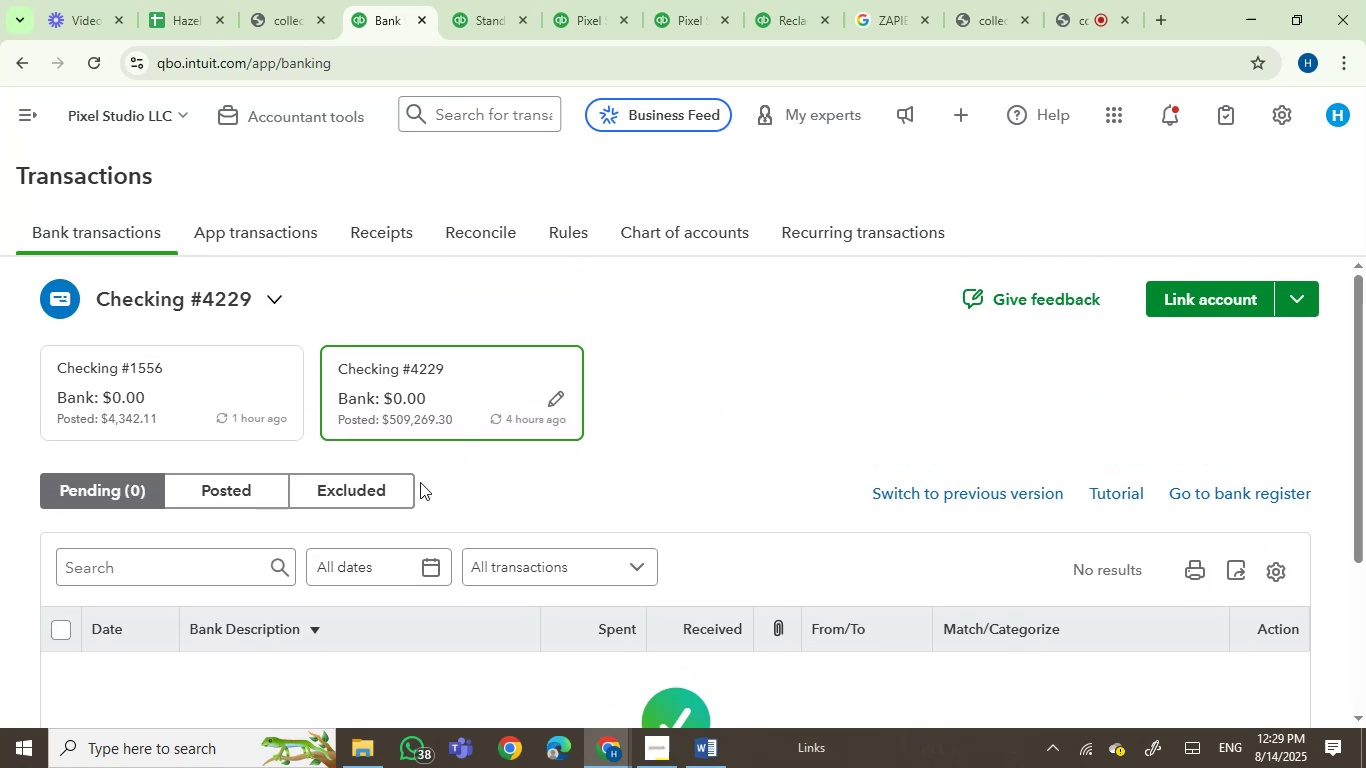 
left_click([361, 490])
 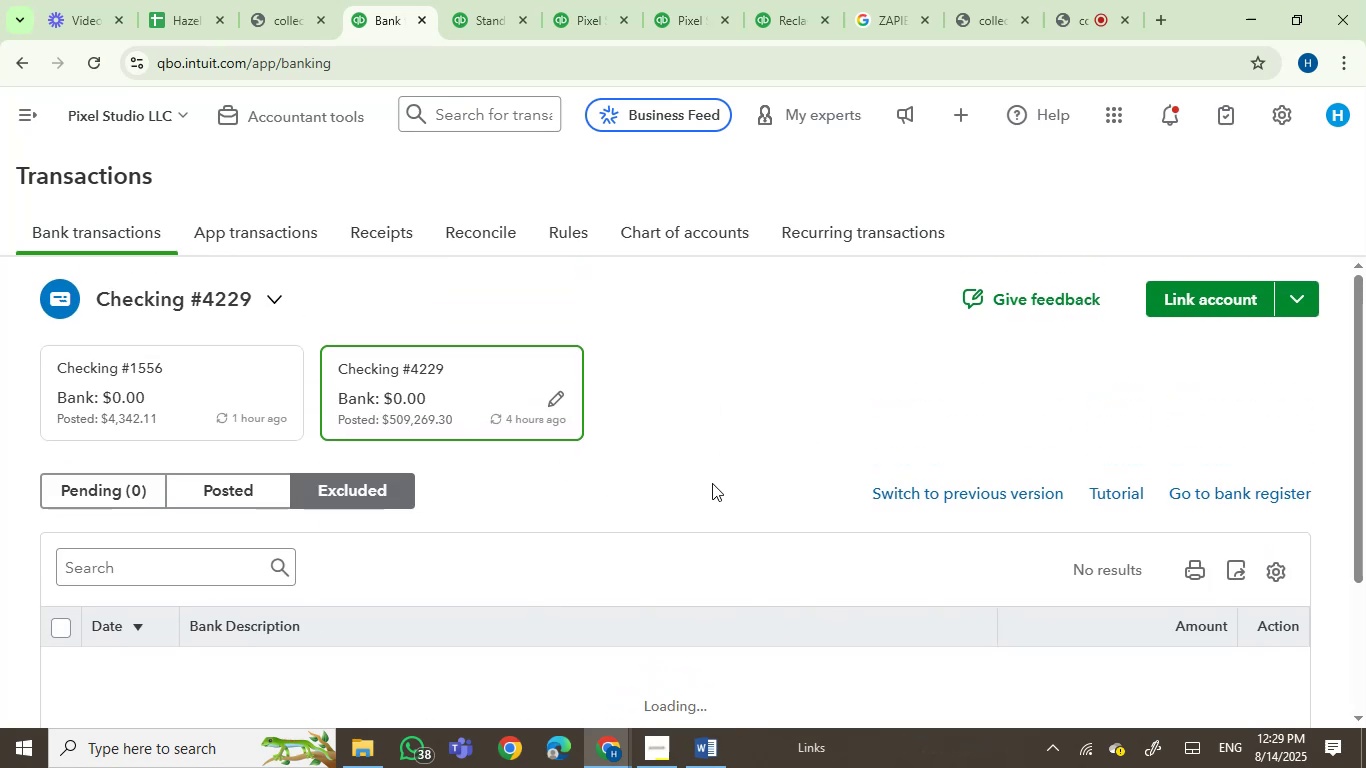 
scroll: coordinate [712, 483], scroll_direction: down, amount: 1.0
 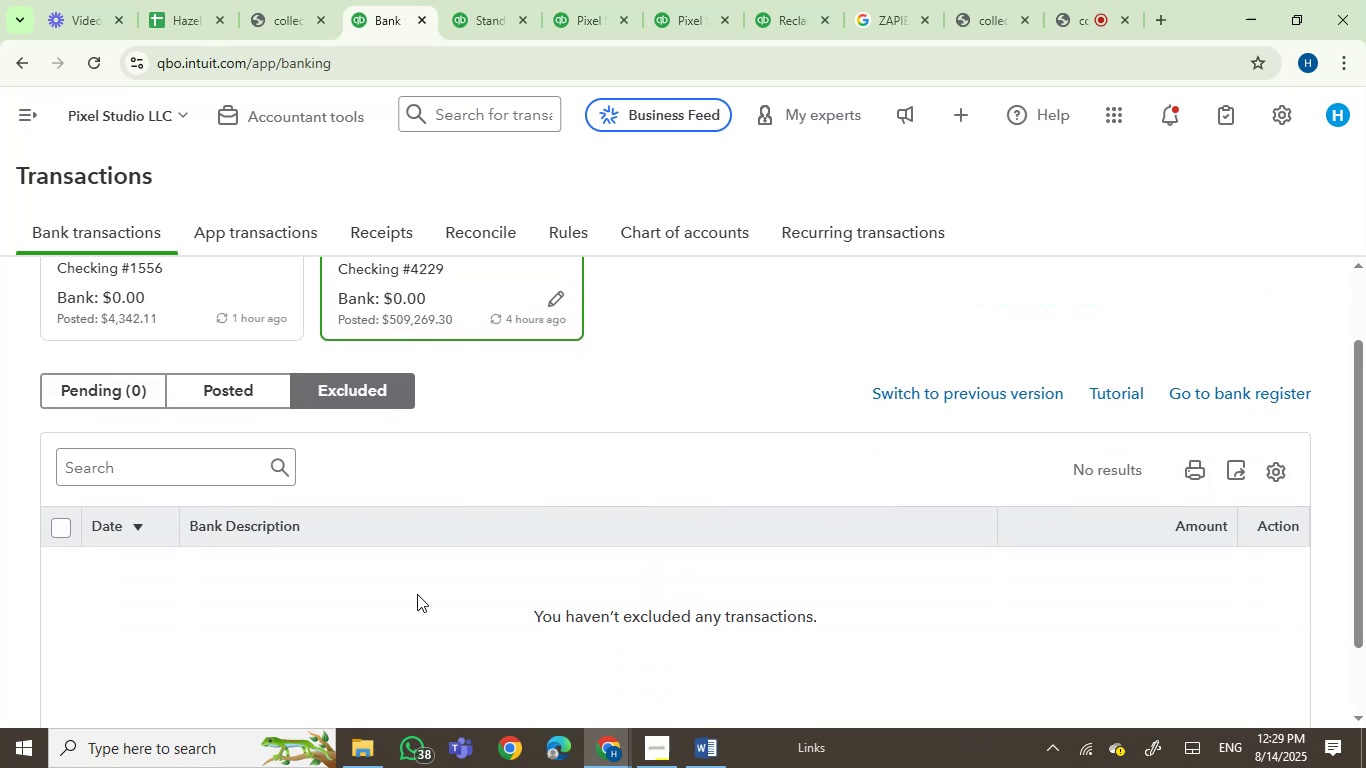 
left_click([201, 383])
 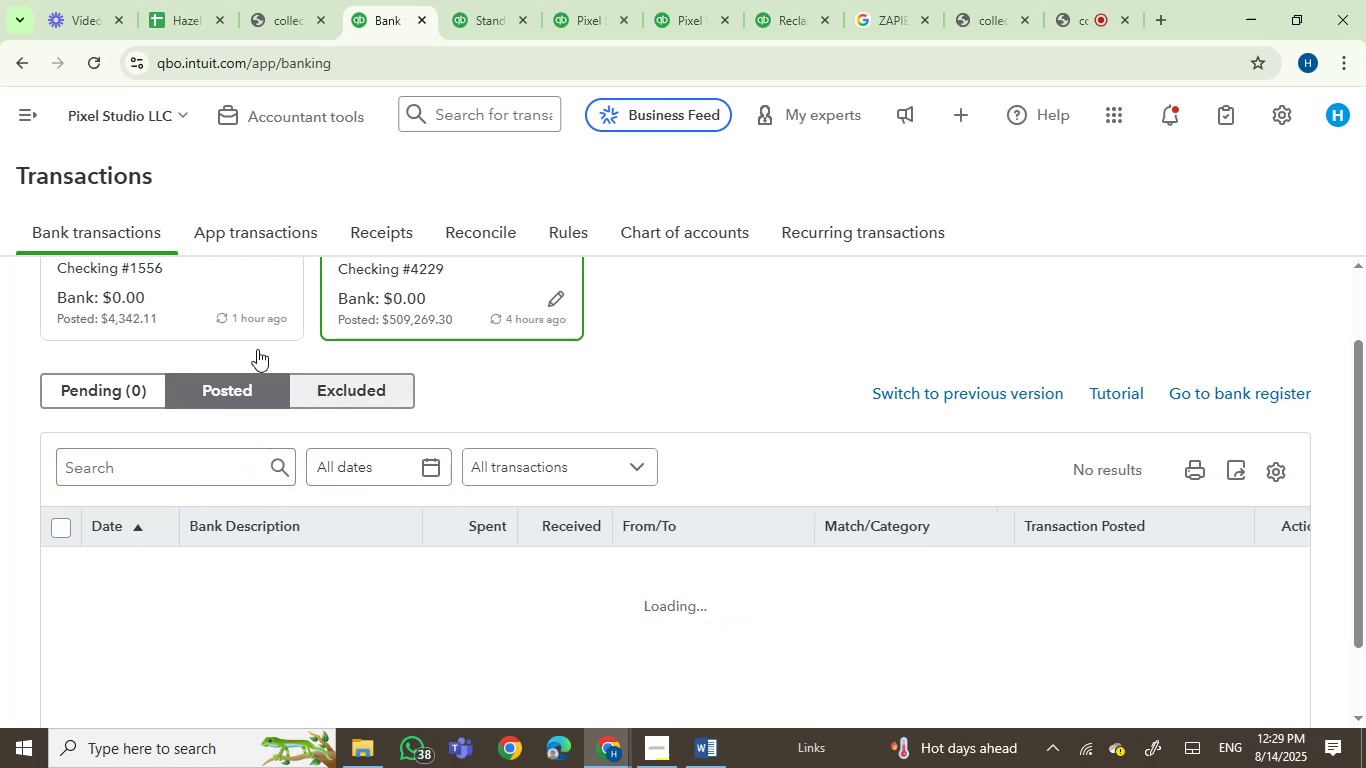 
left_click([361, 384])
 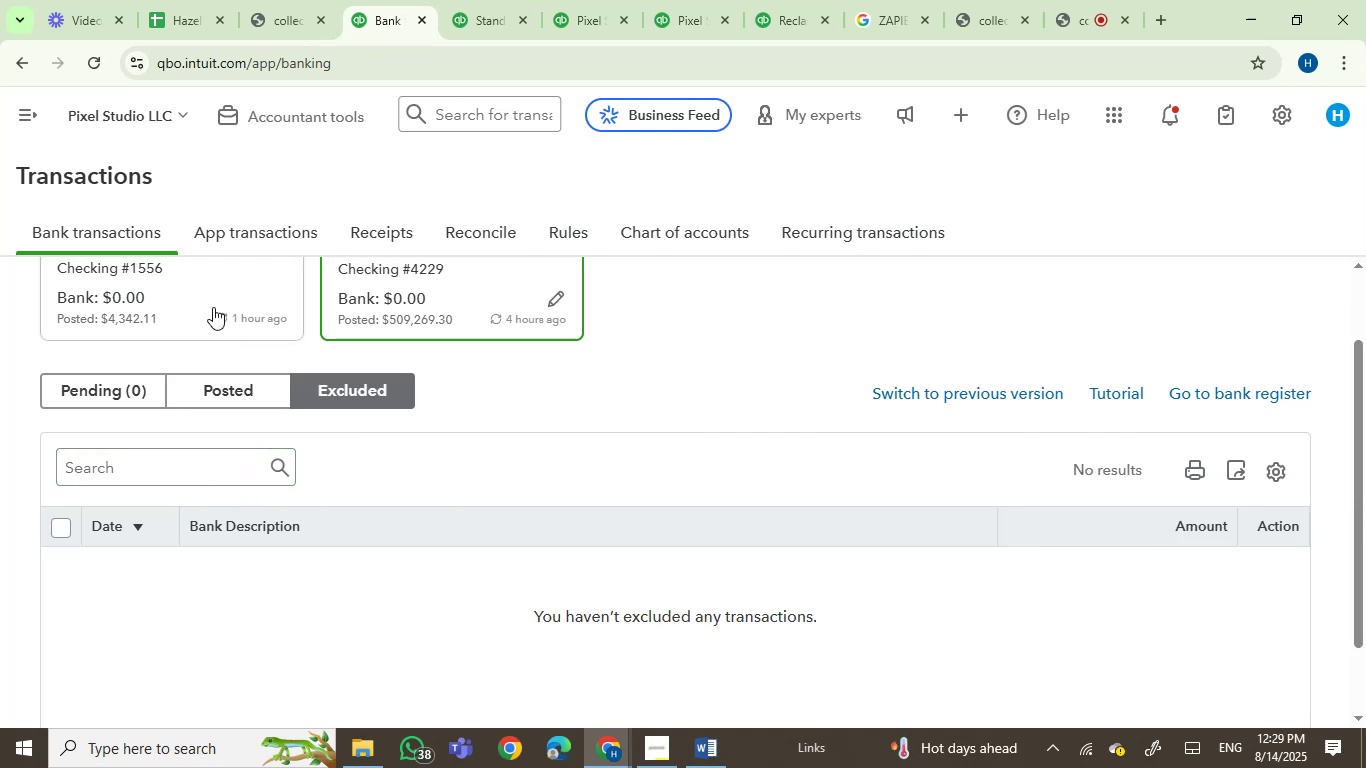 
left_click([211, 305])
 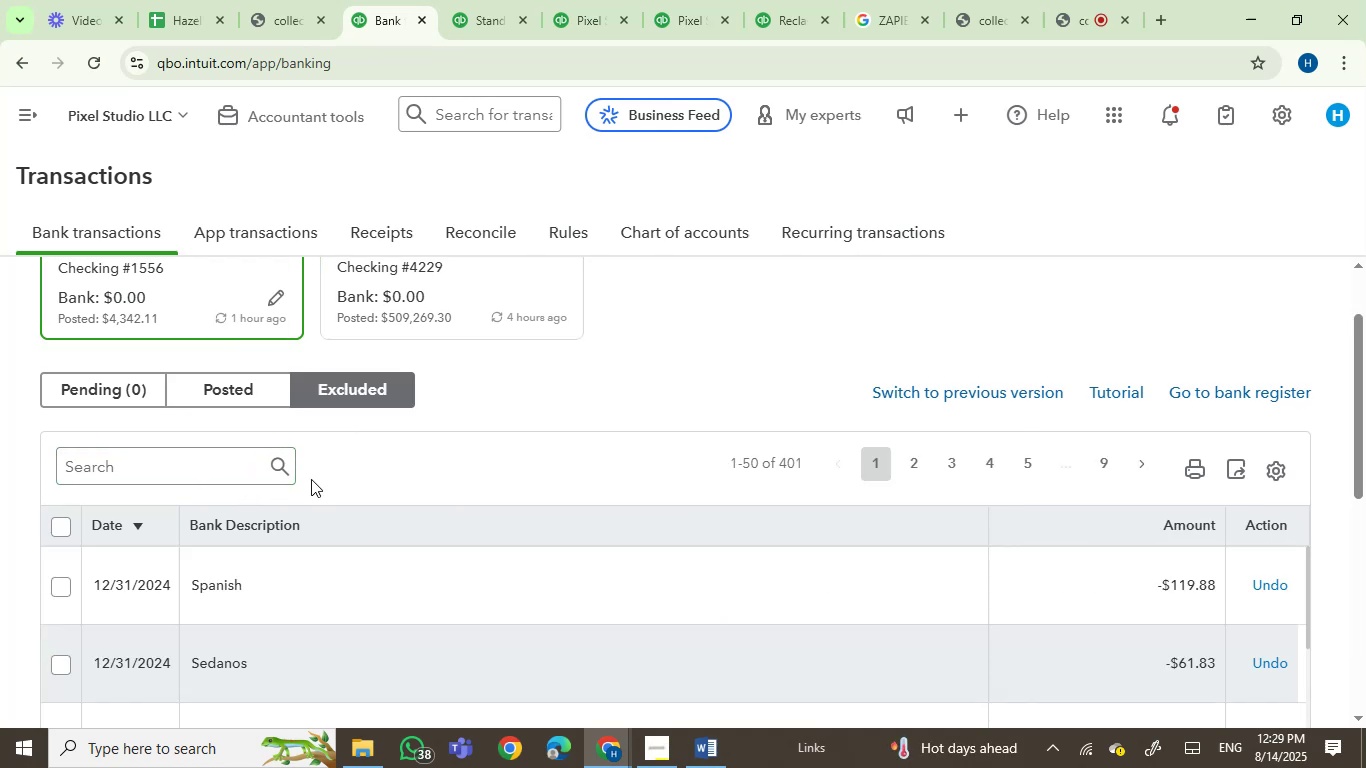 
left_click([55, 525])
 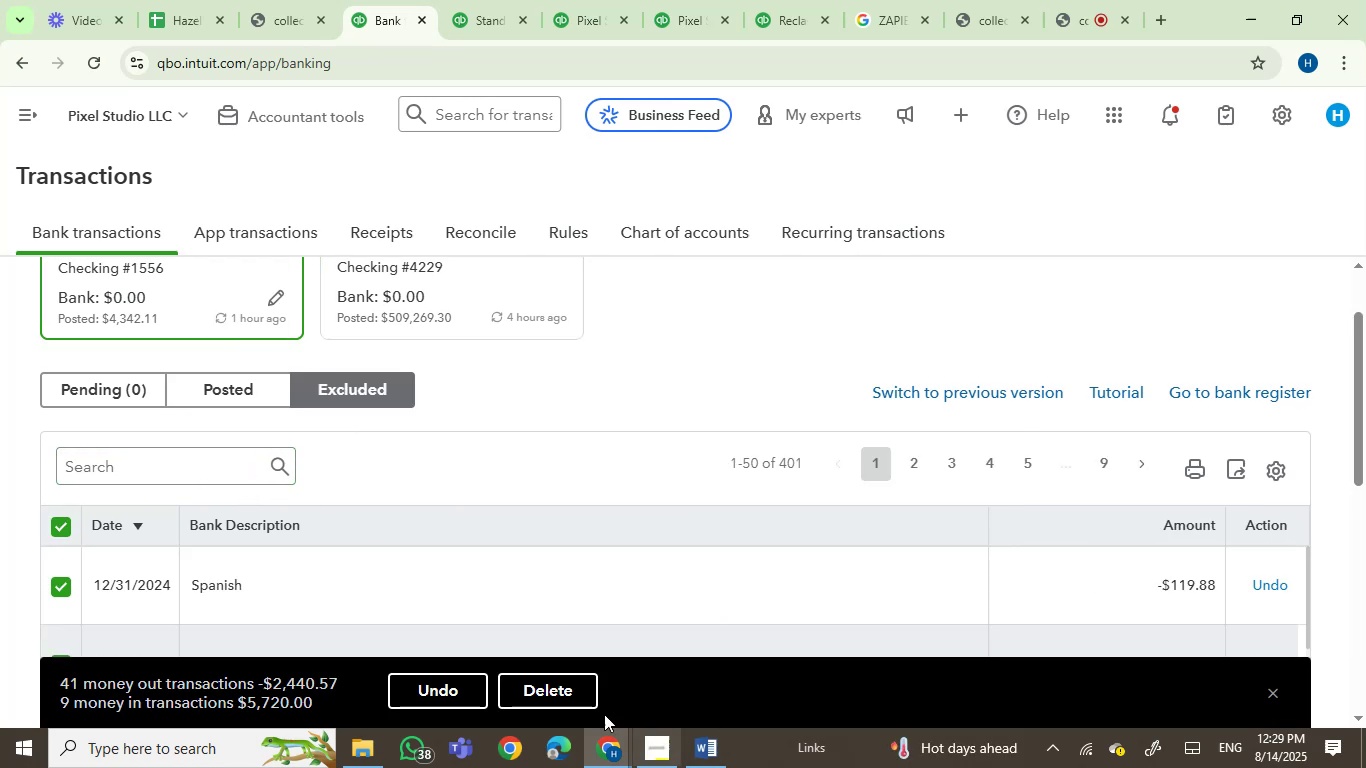 
left_click([578, 692])
 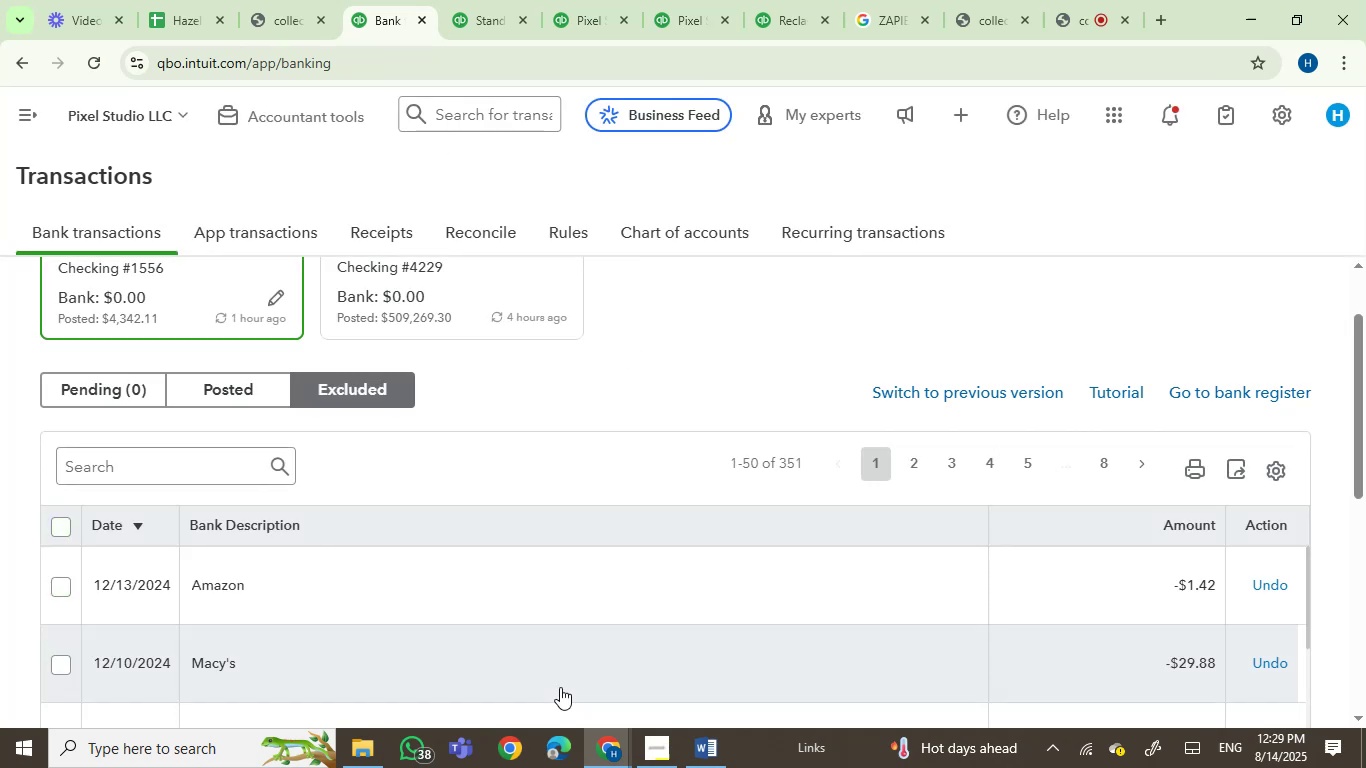 
wait(14.62)
 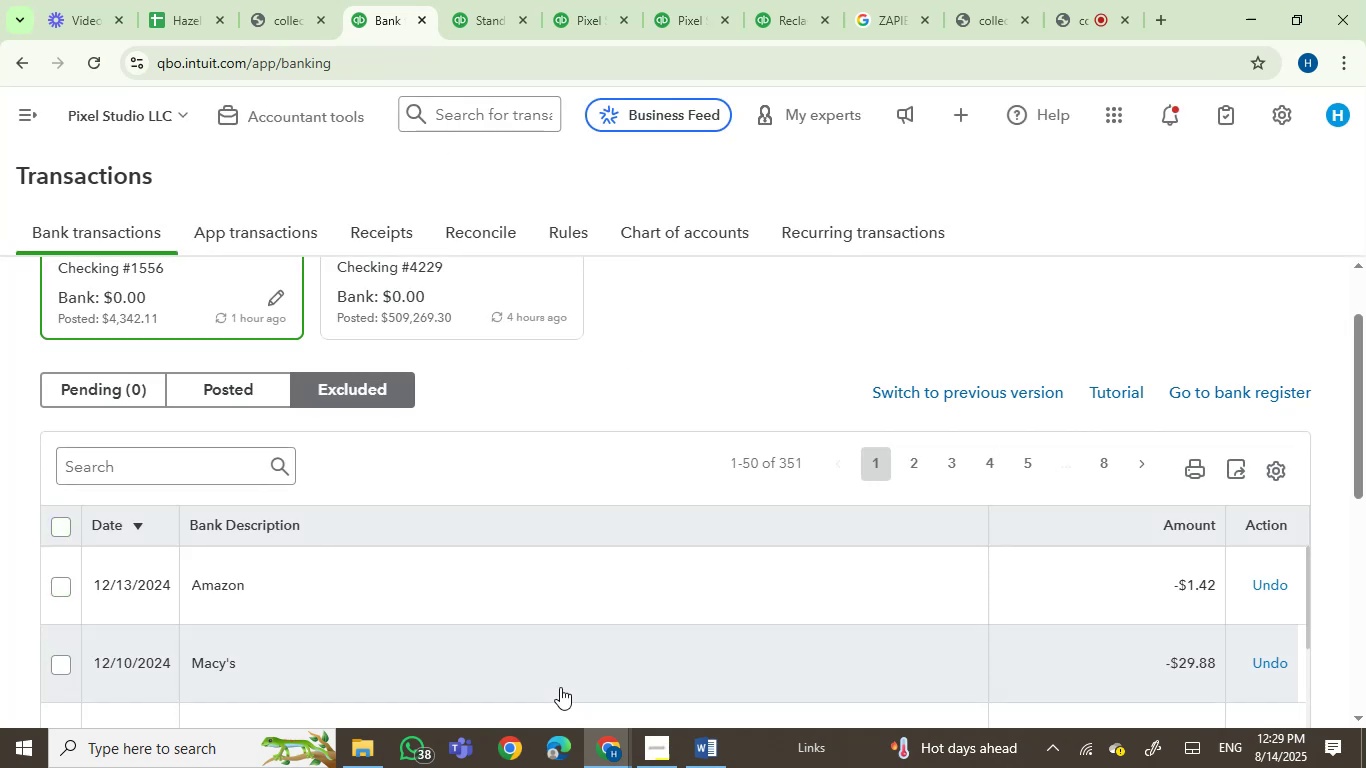 
left_click([66, 527])
 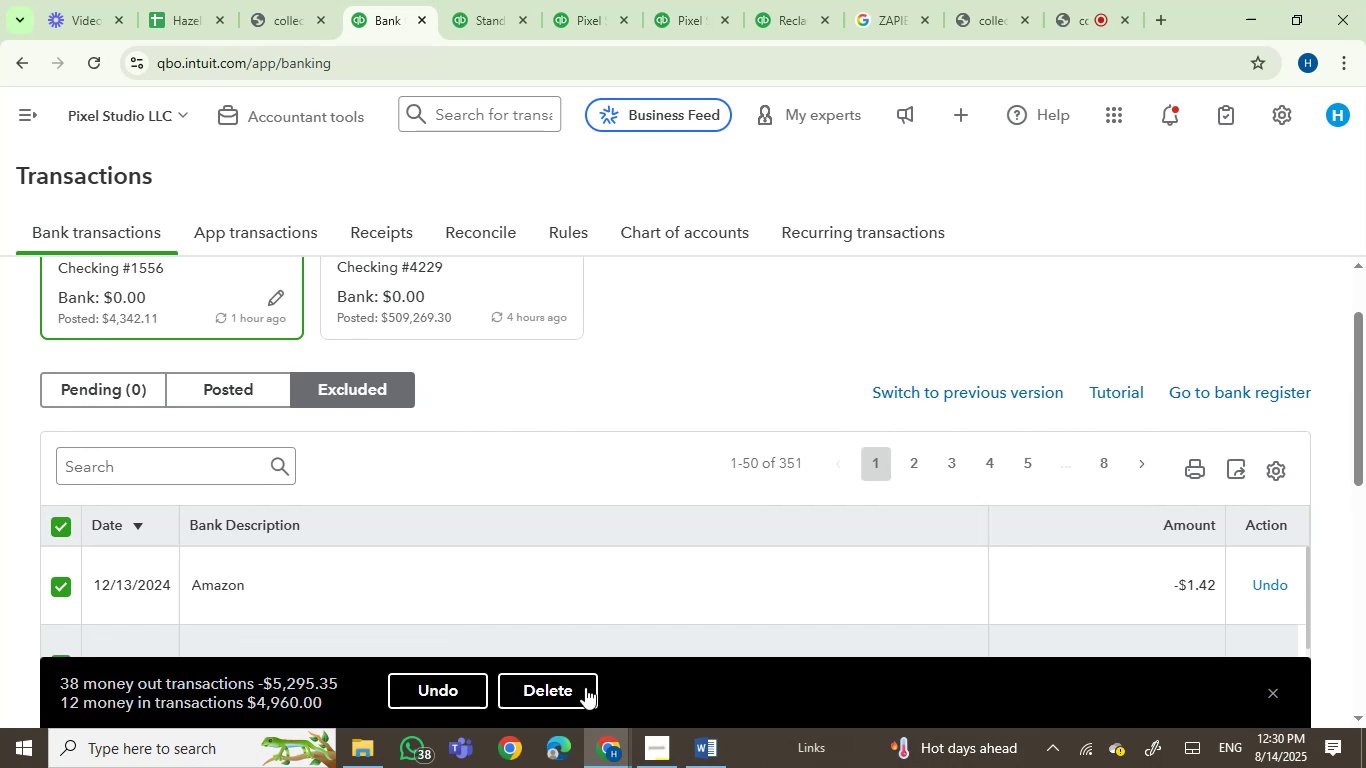 
left_click([575, 692])
 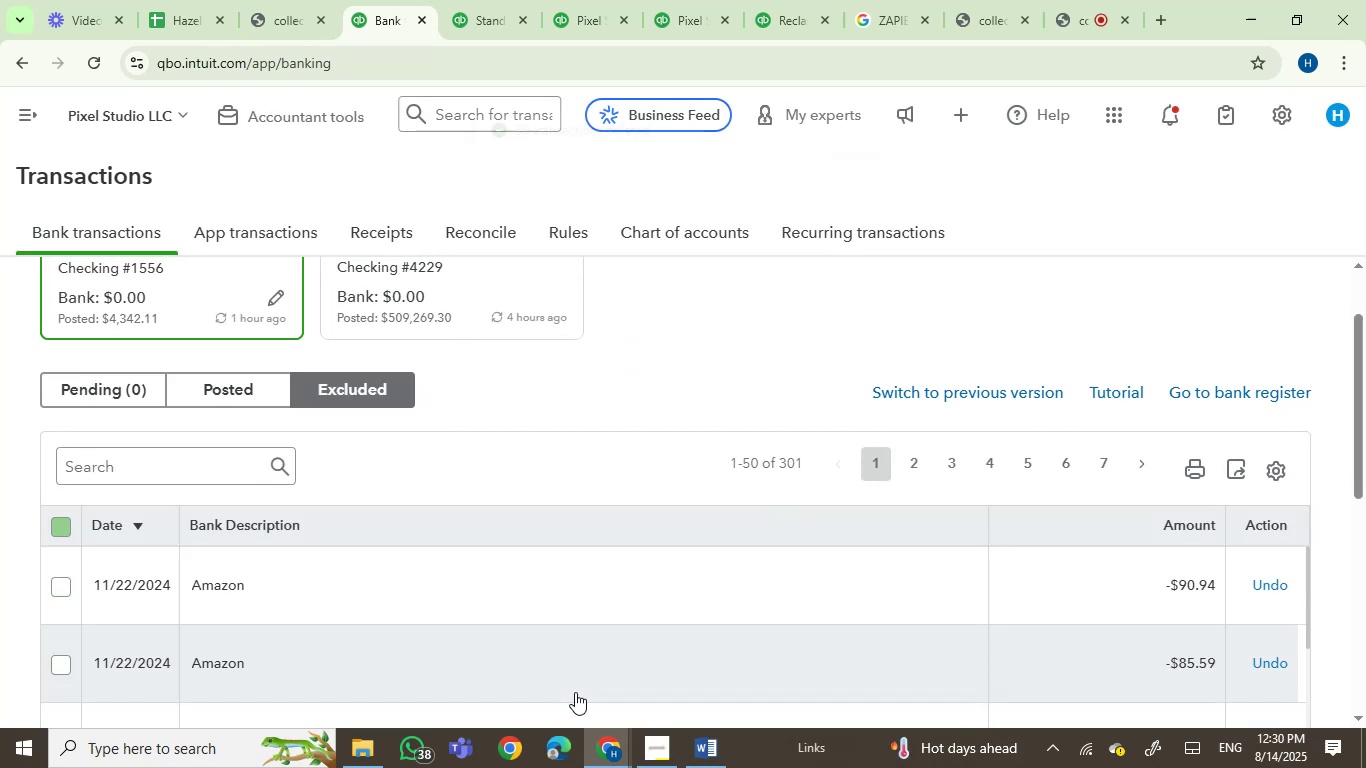 
wait(8.61)
 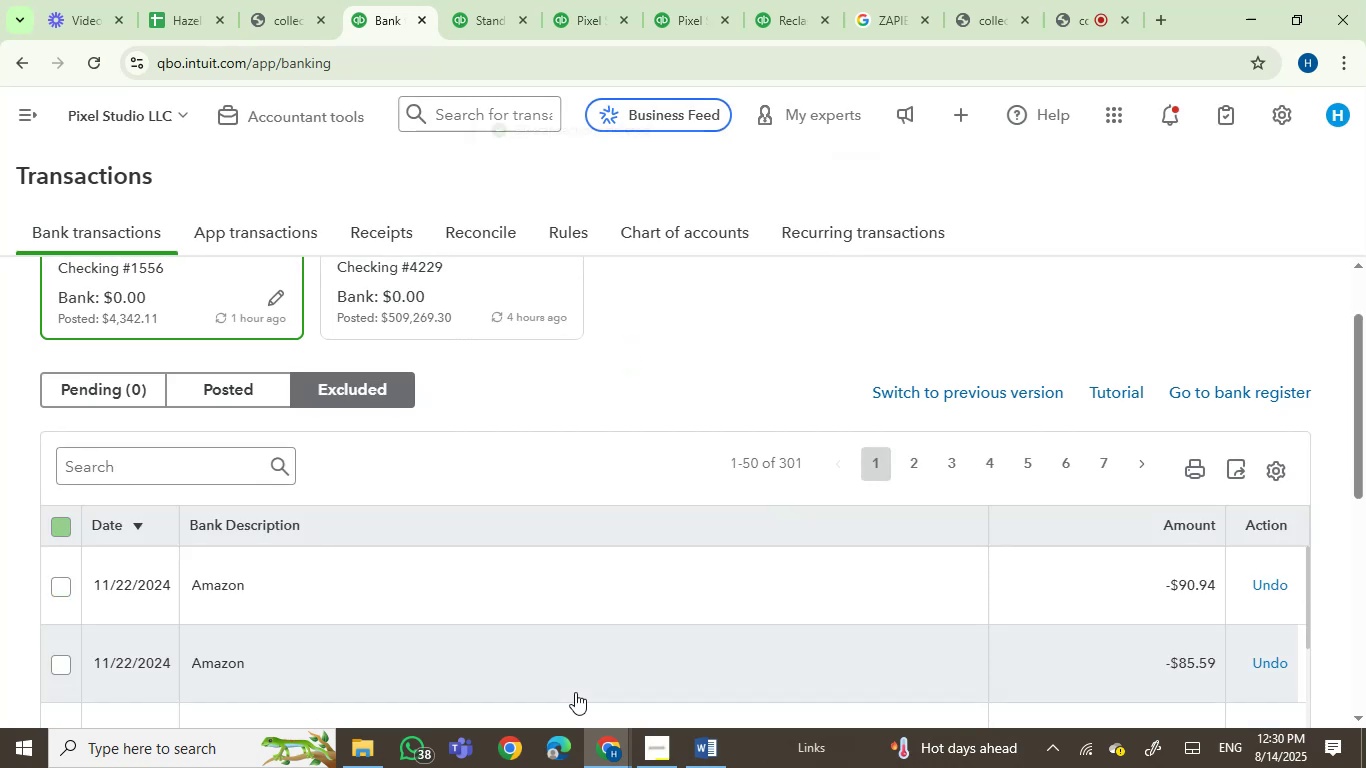 
left_click([59, 521])
 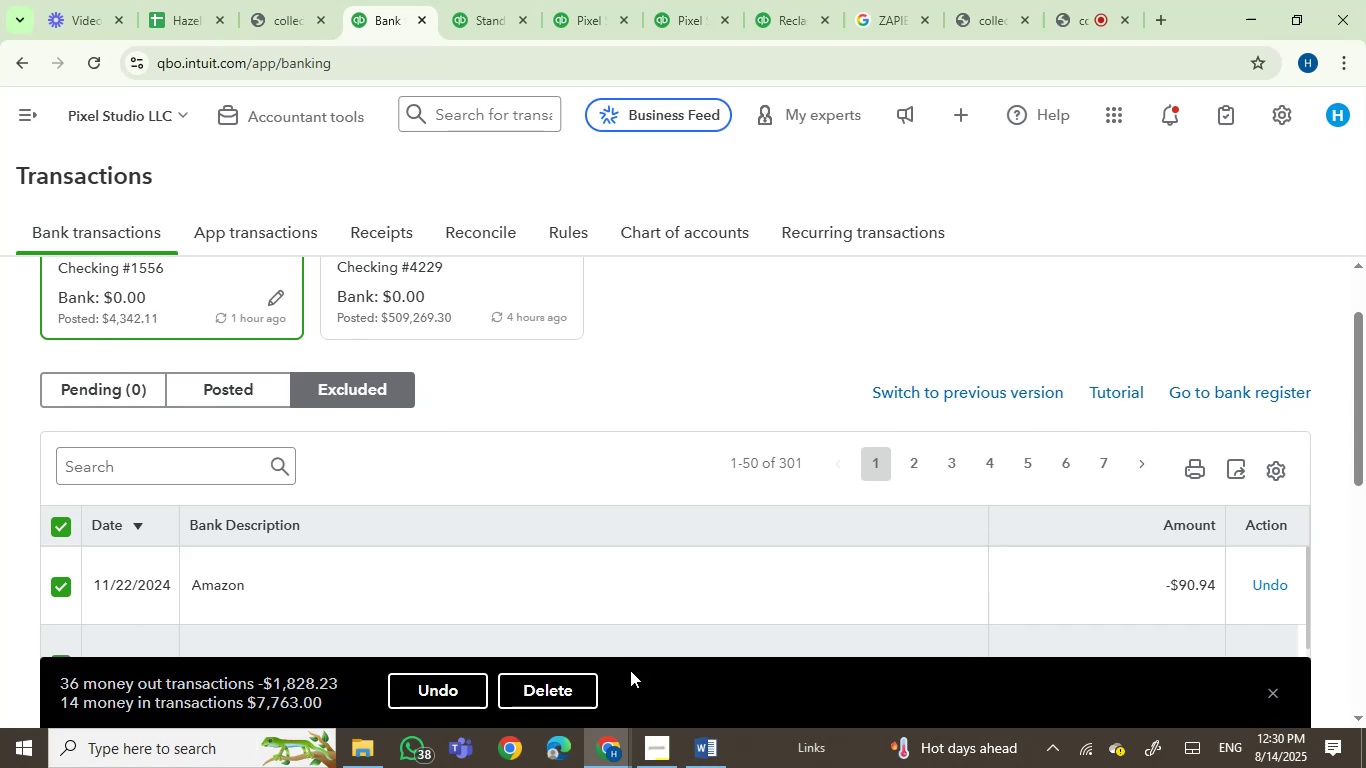 
left_click([564, 688])
 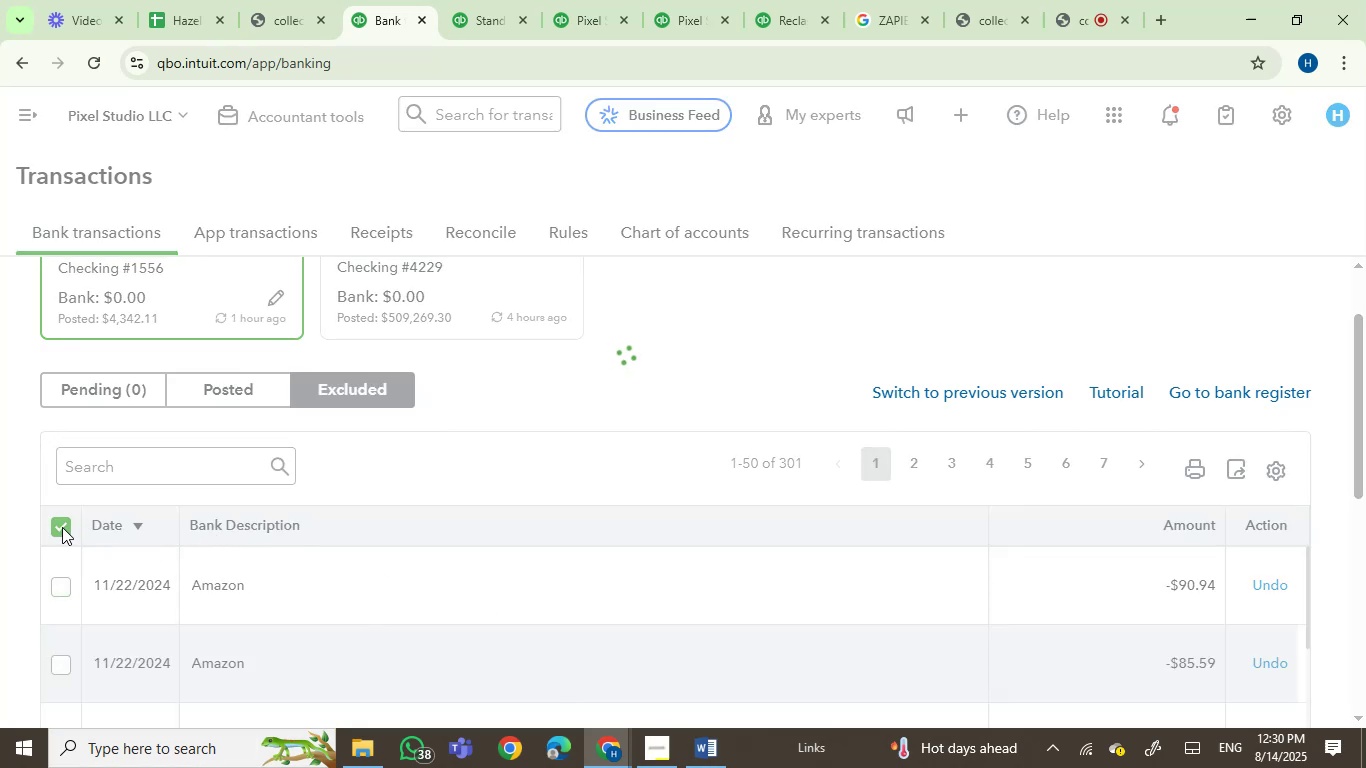 
left_click([62, 527])
 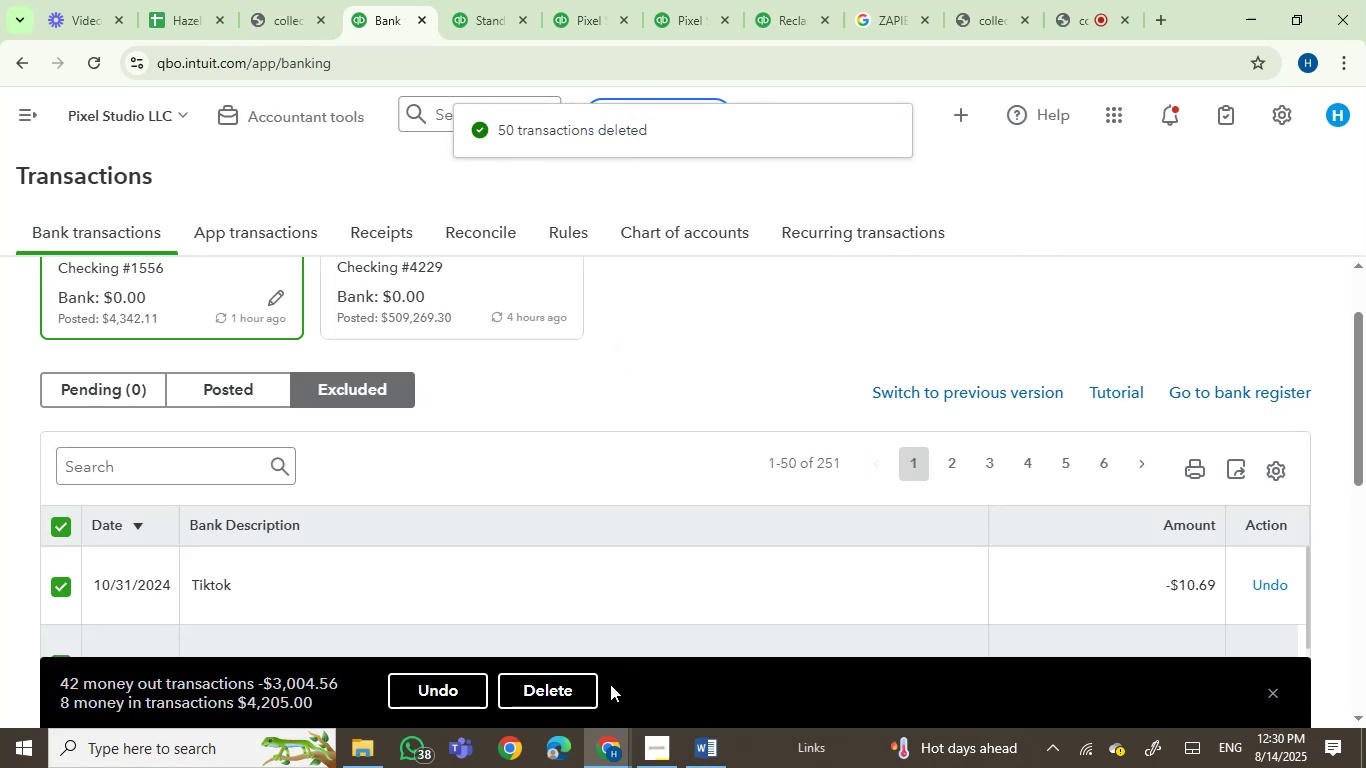 
left_click([564, 688])
 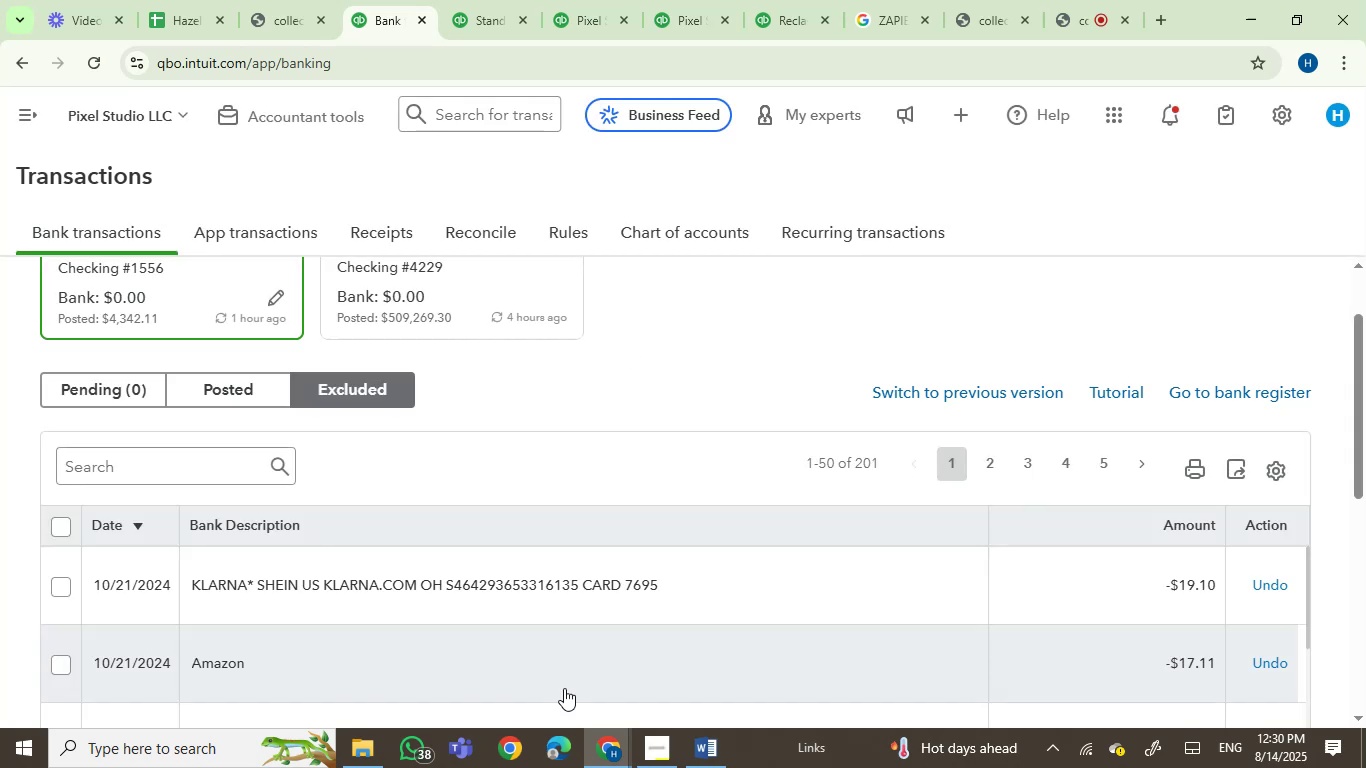 
wait(12.01)
 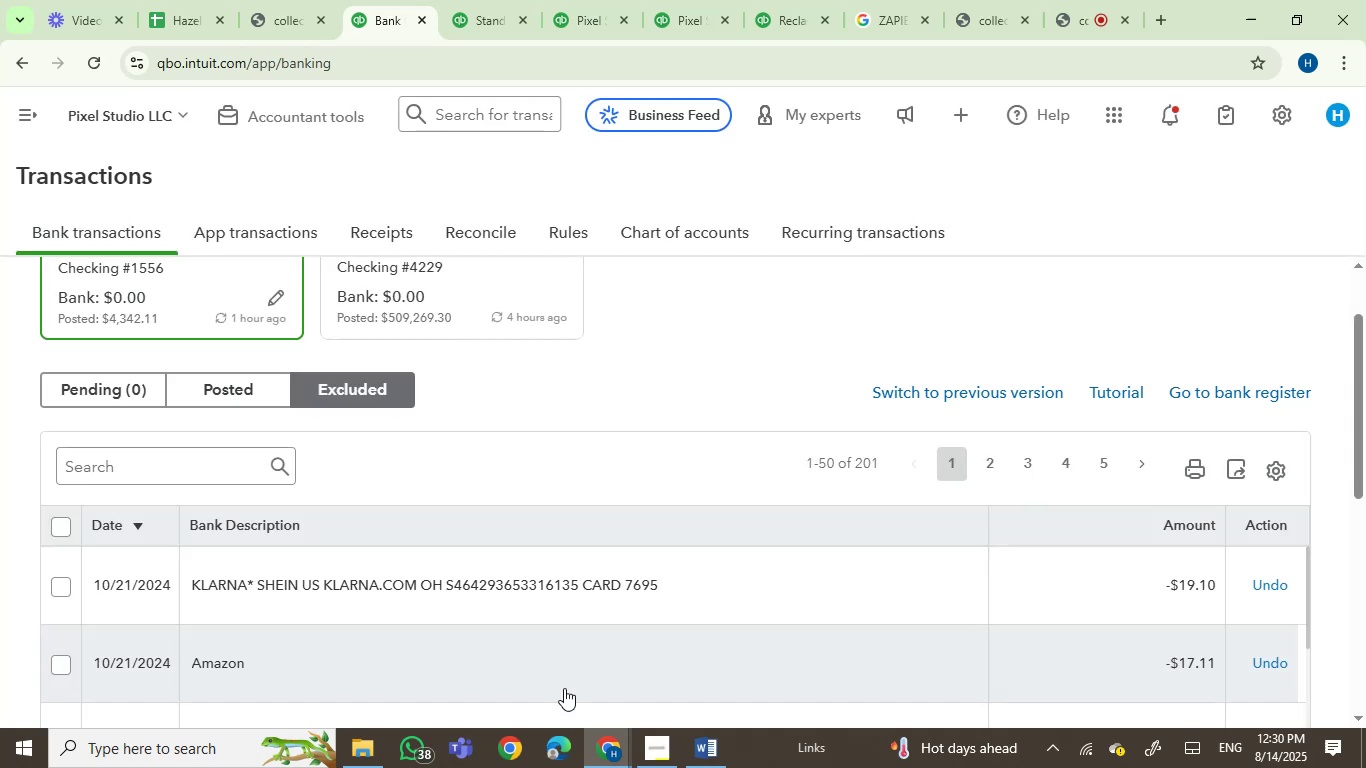 
left_click([50, 531])
 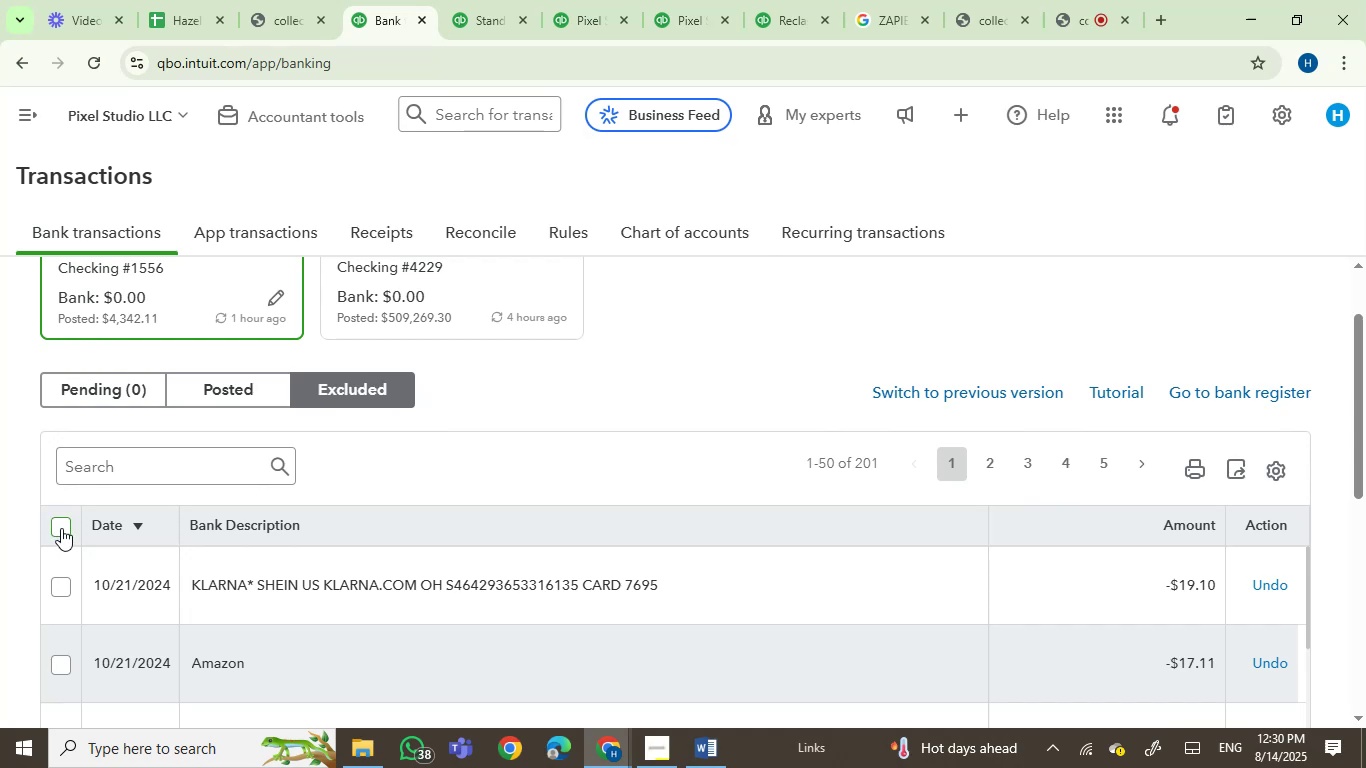 
left_click([61, 528])
 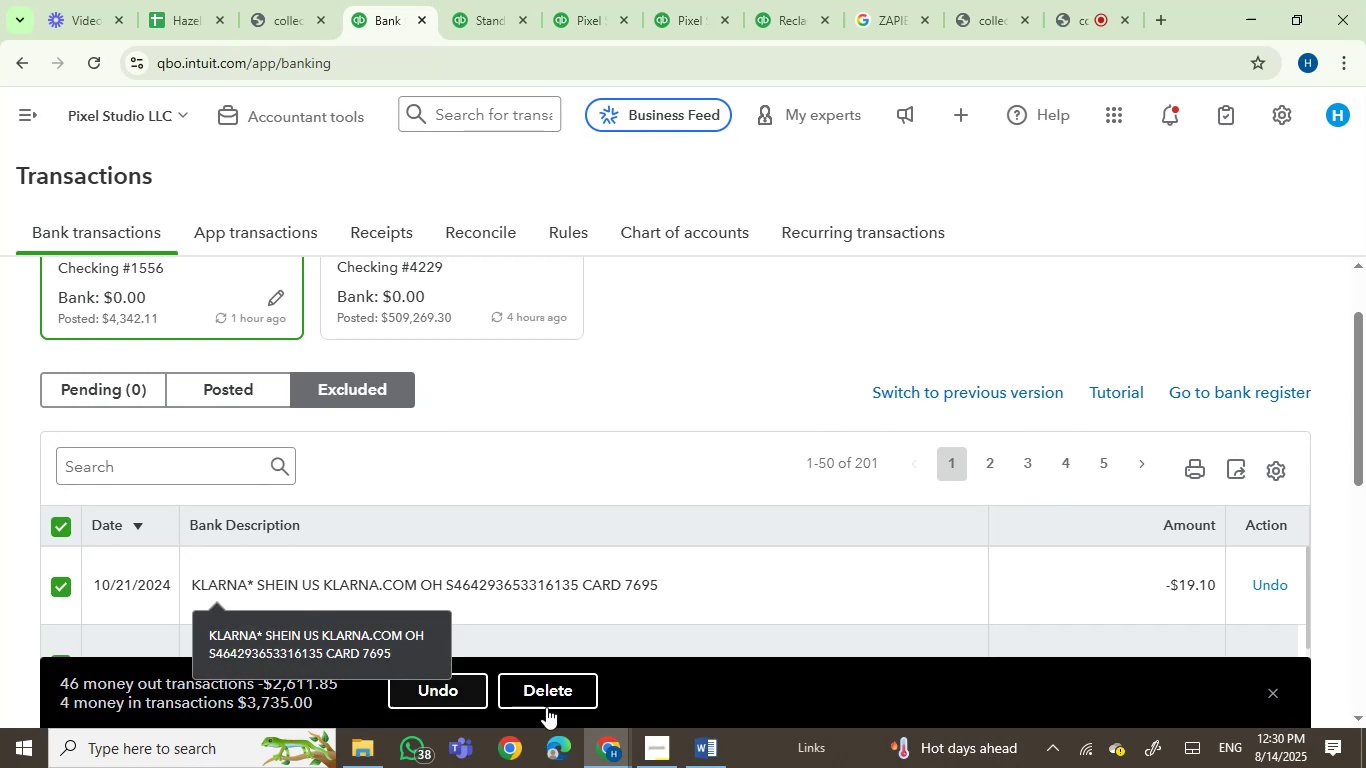 
left_click([559, 701])
 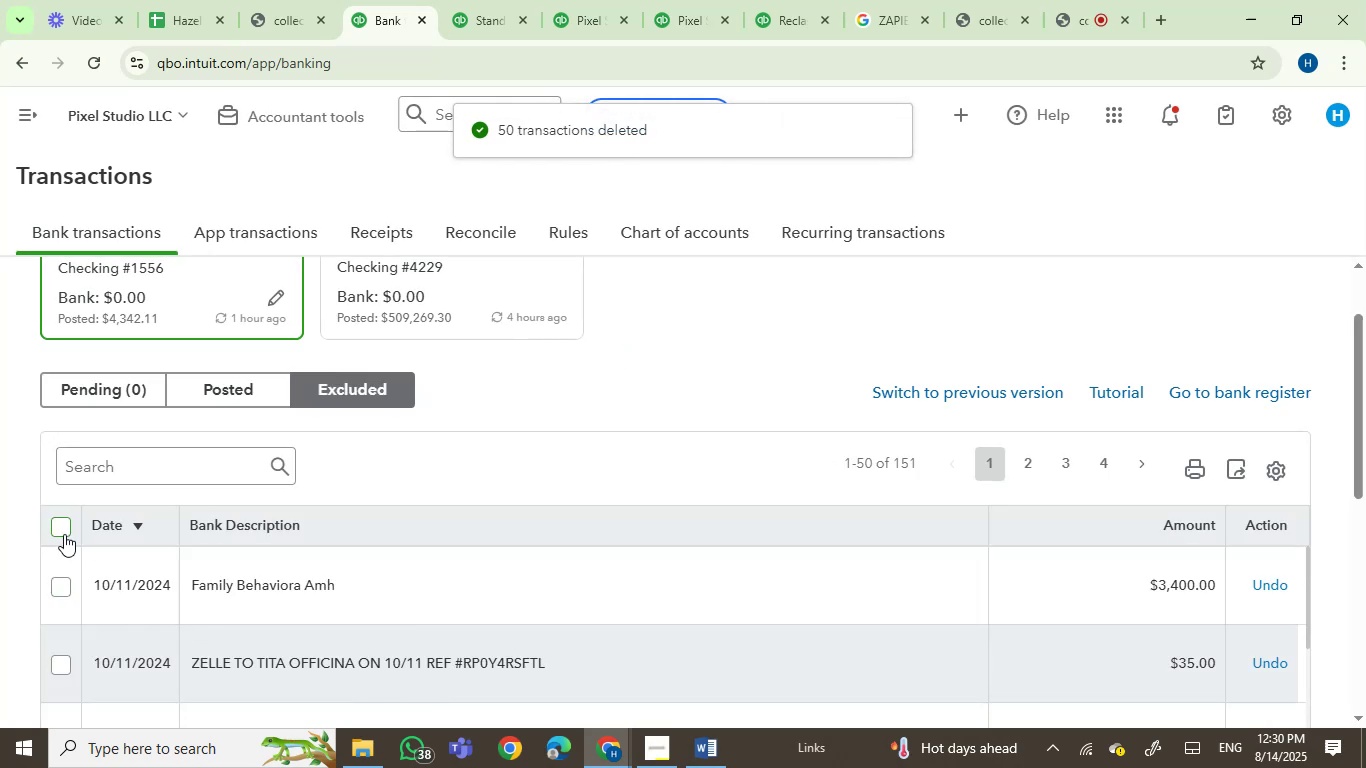 
wait(5.94)
 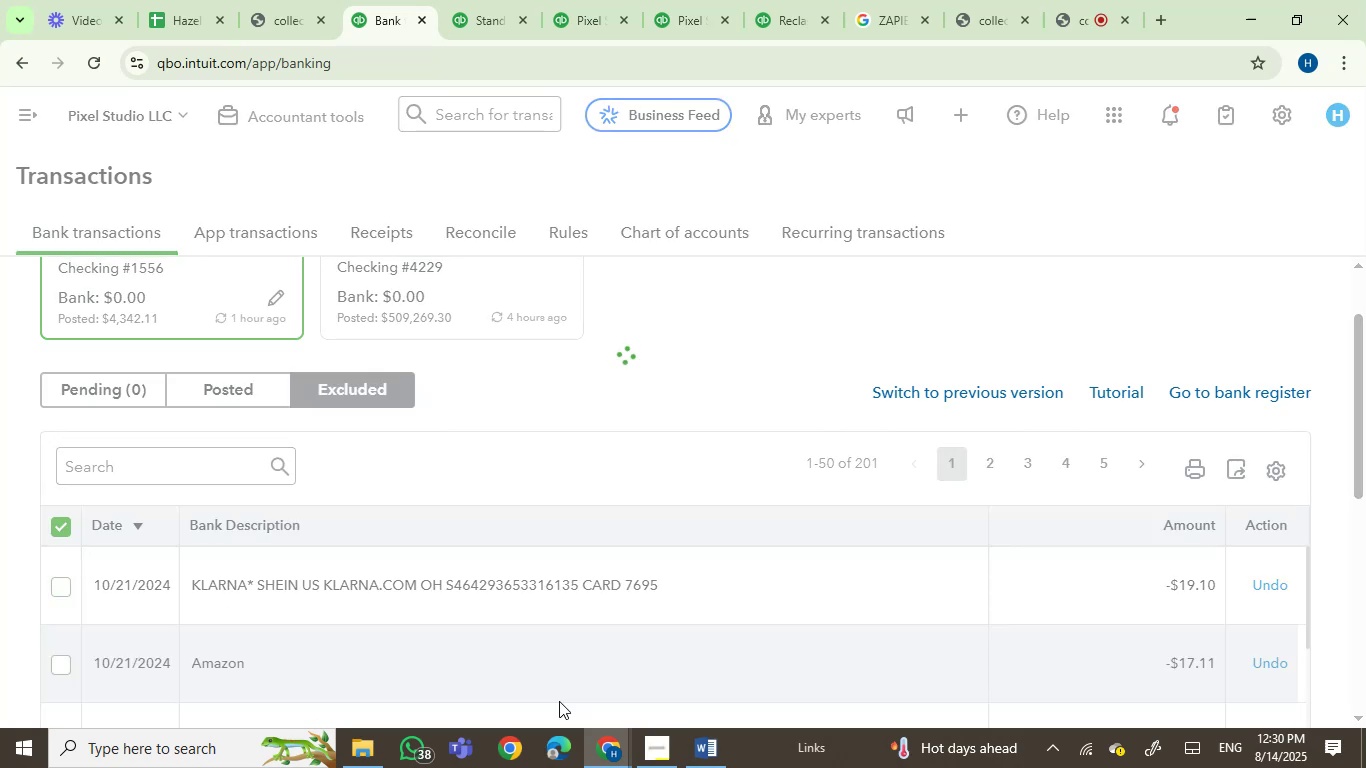 
left_click([581, 694])
 